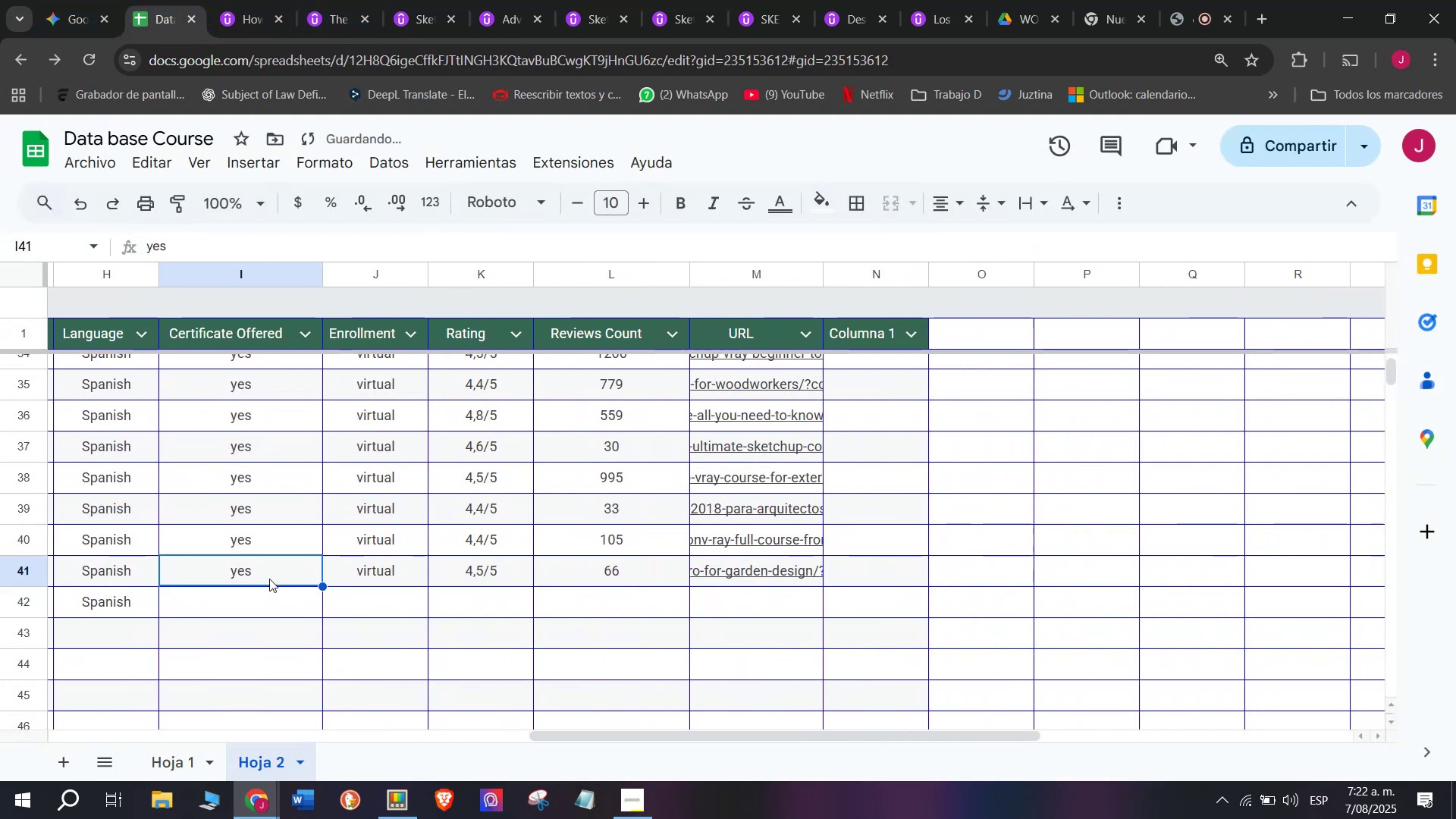 
key(Control+C)
 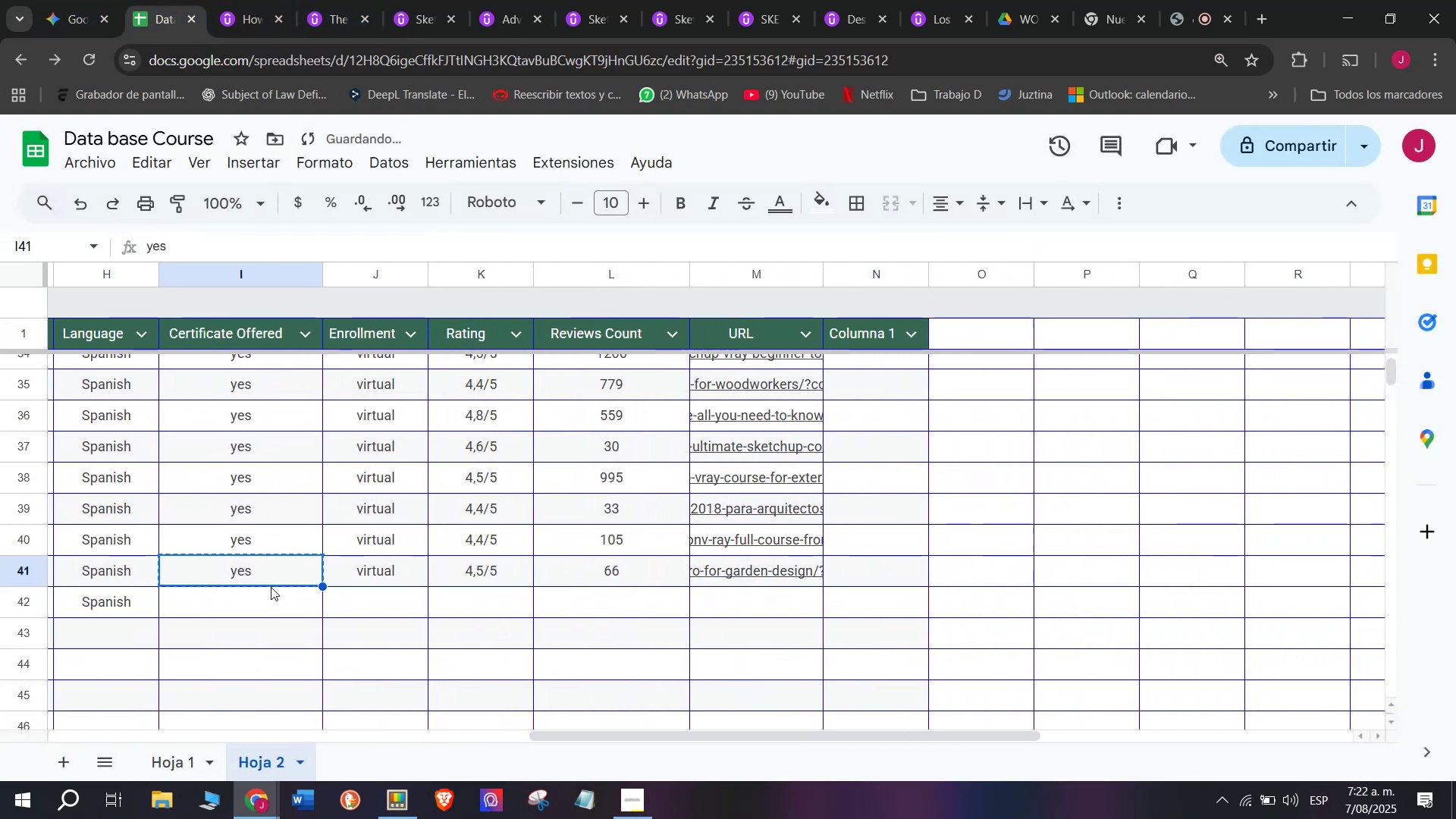 
double_click([271, 587])
 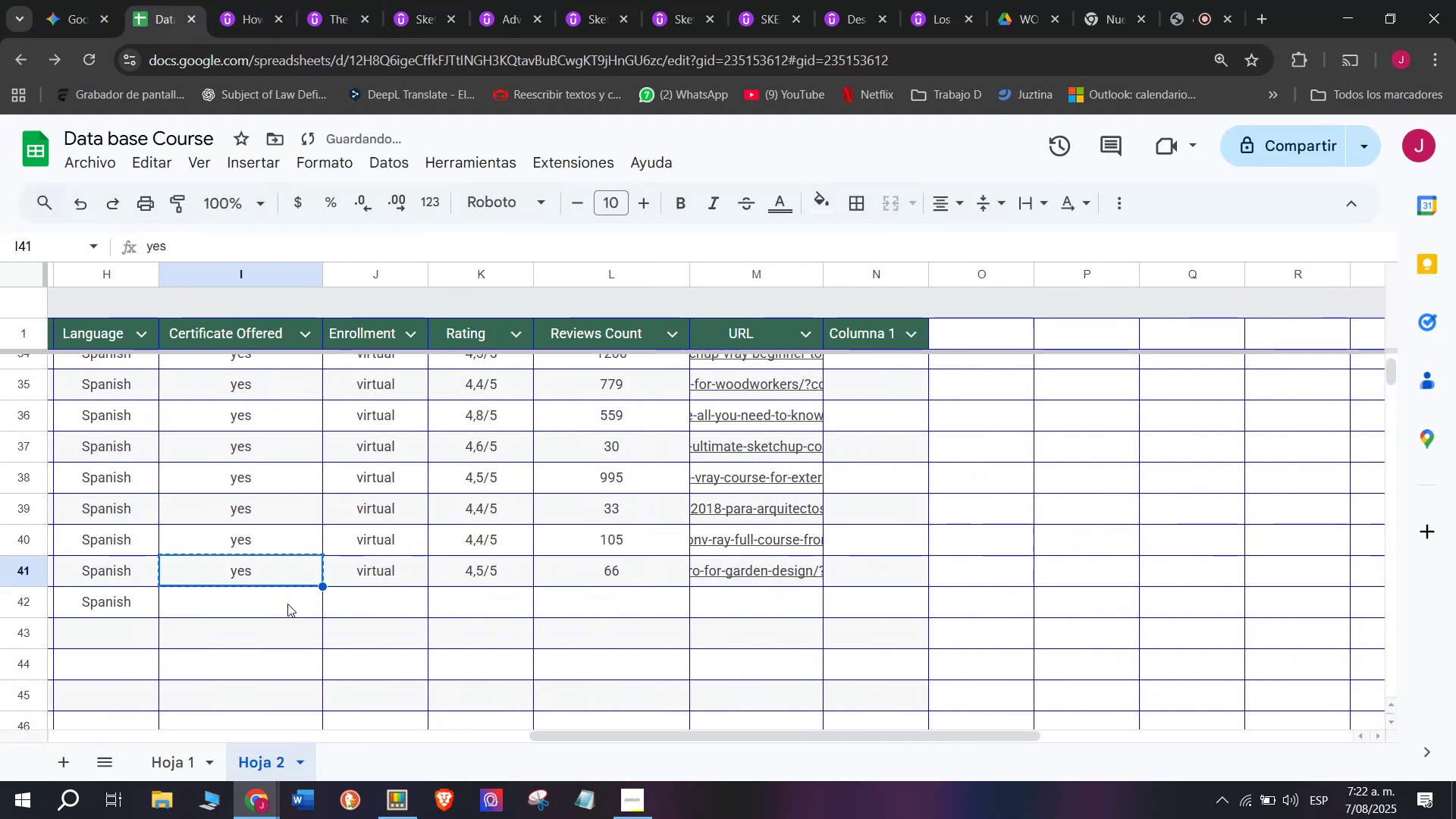 
triple_click([287, 604])
 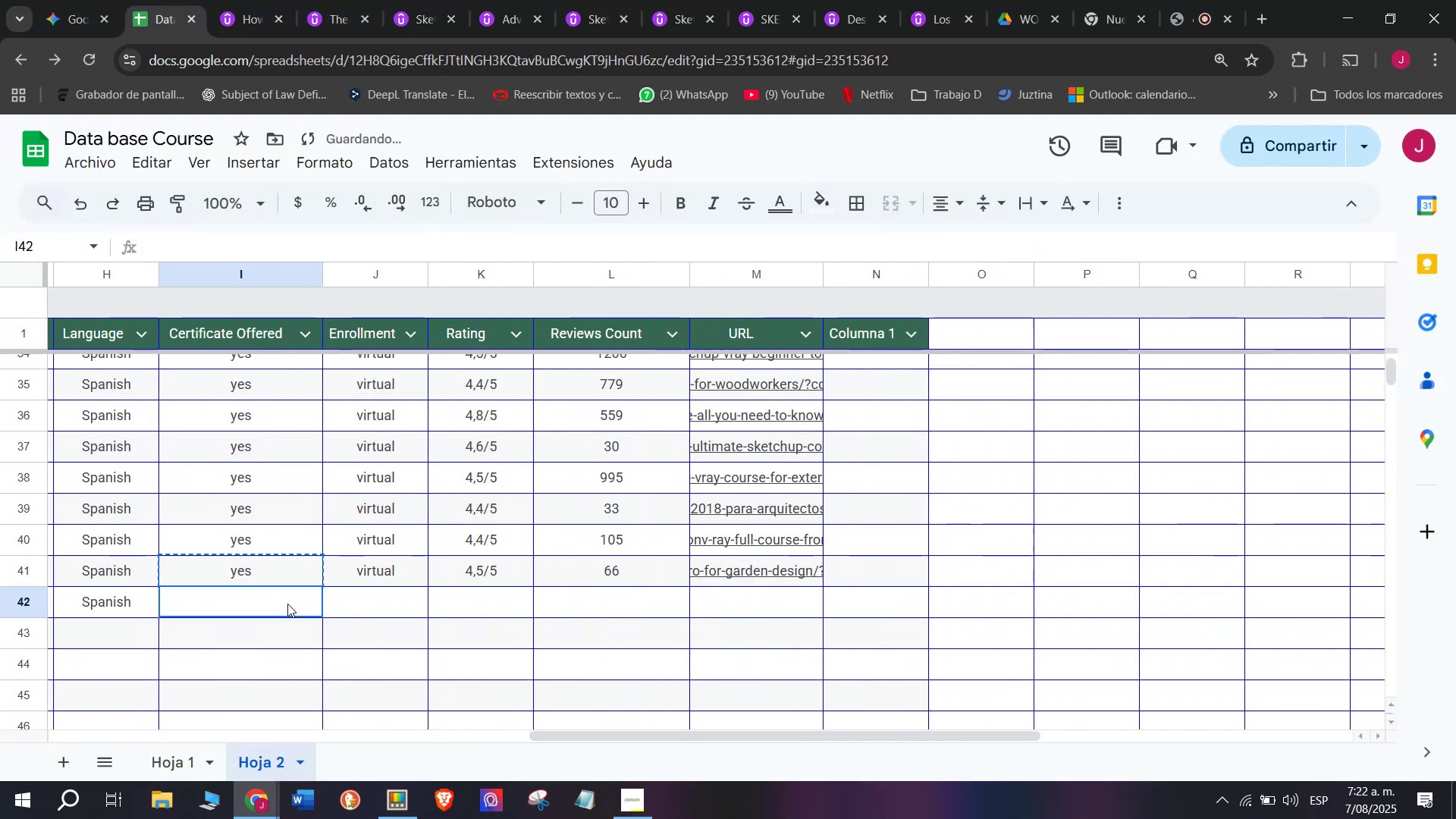 
key(Z)
 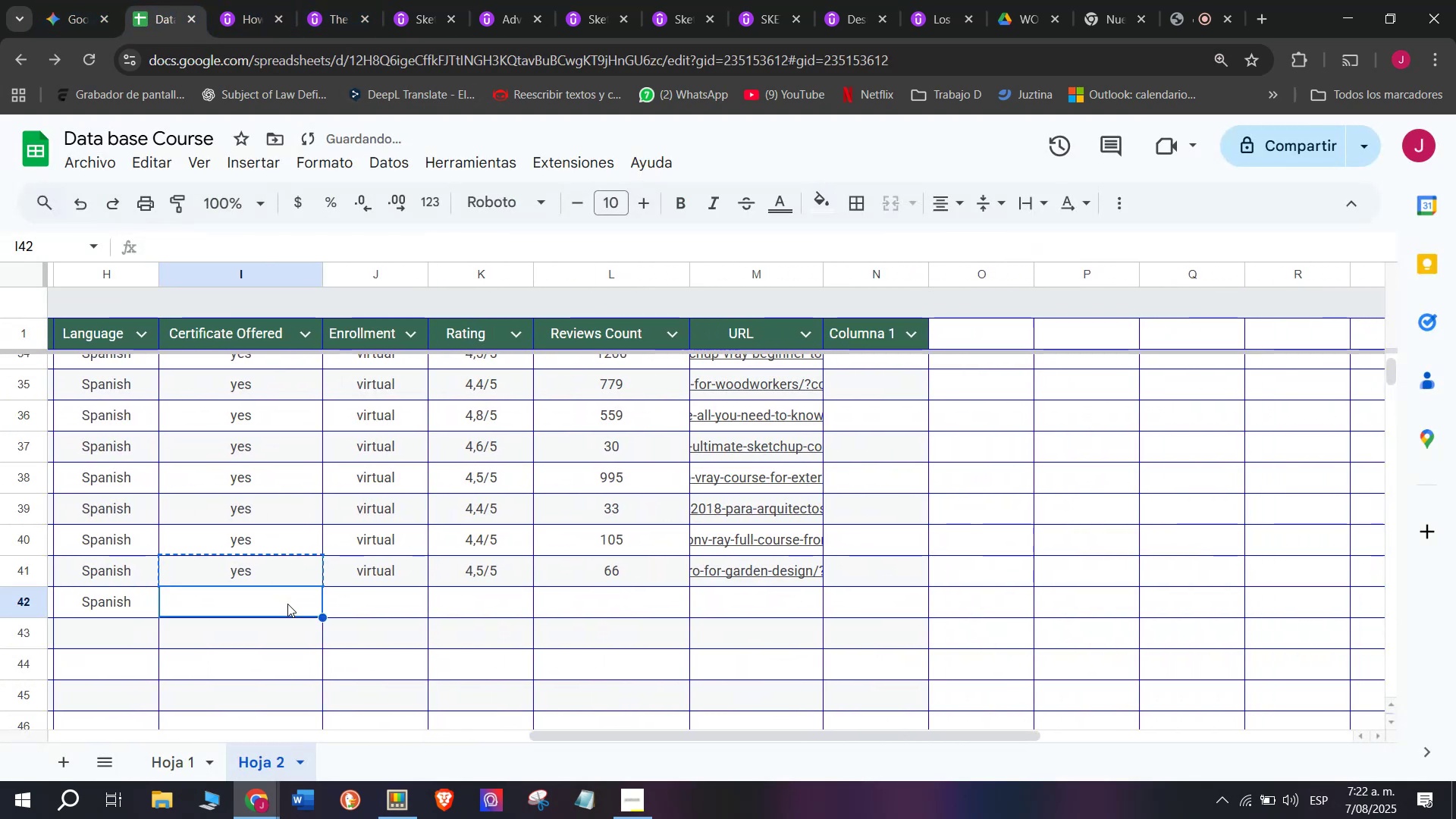 
key(Control+ControlLeft)
 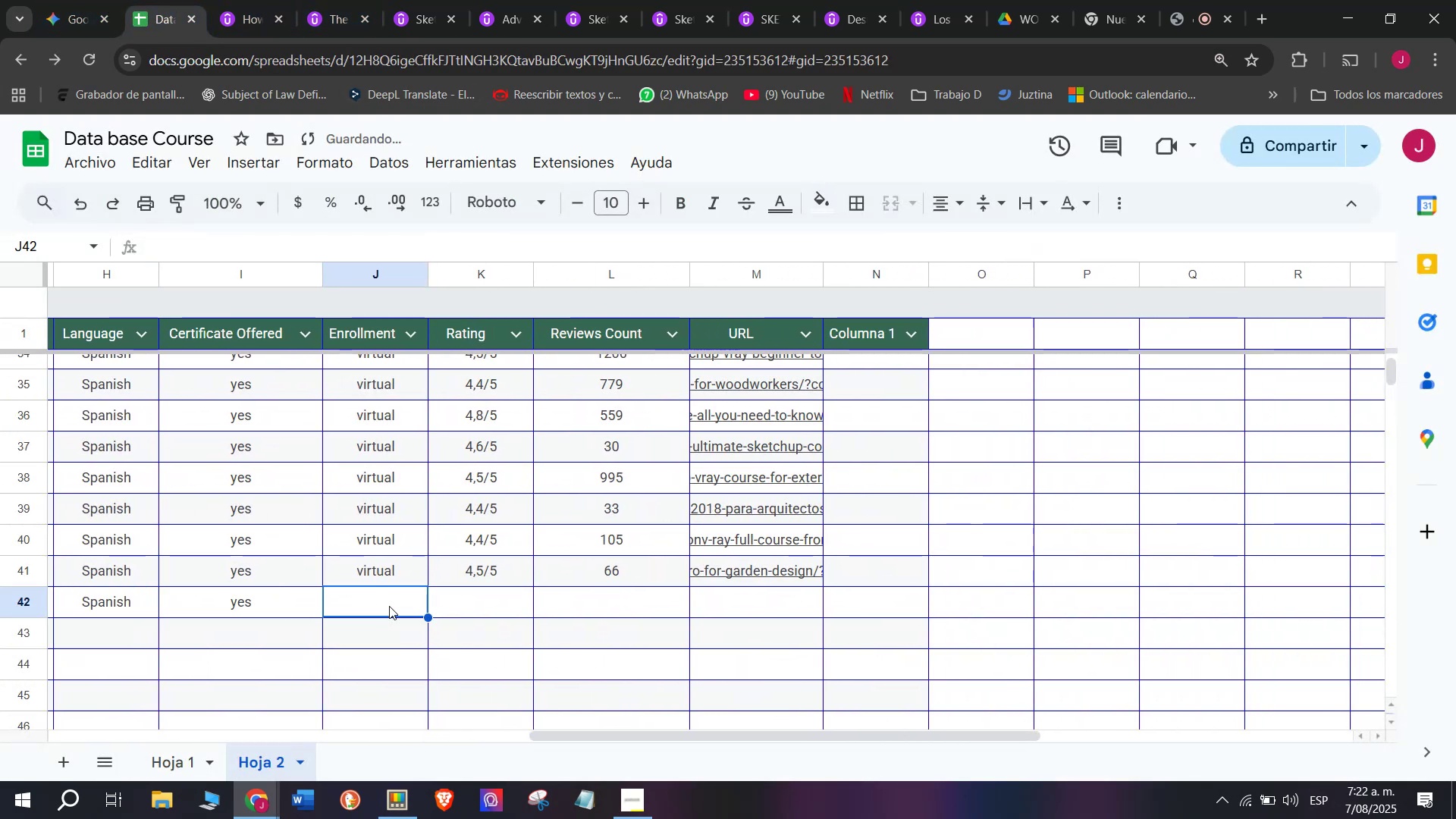 
key(Control+V)
 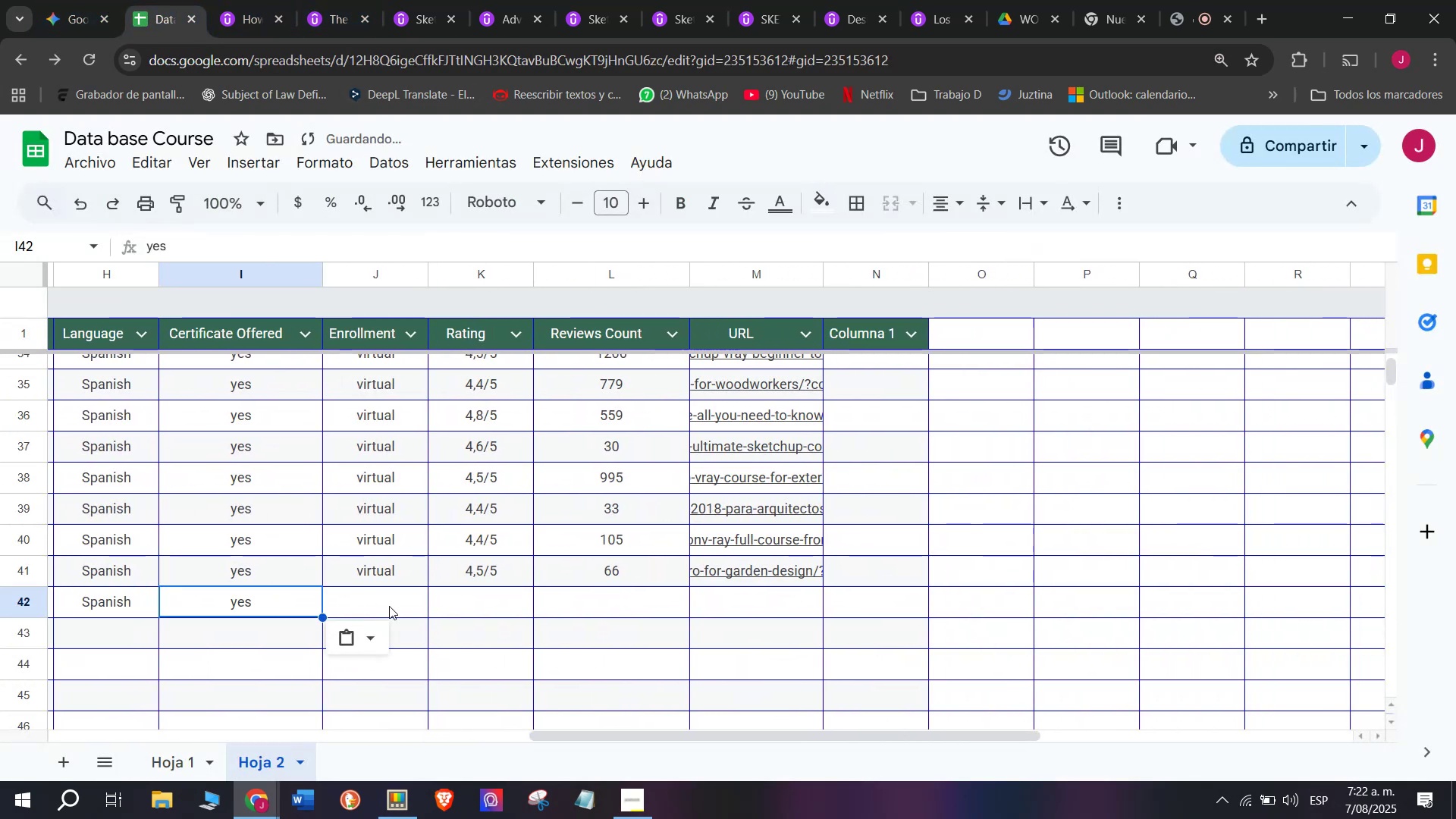 
triple_click([389, 606])
 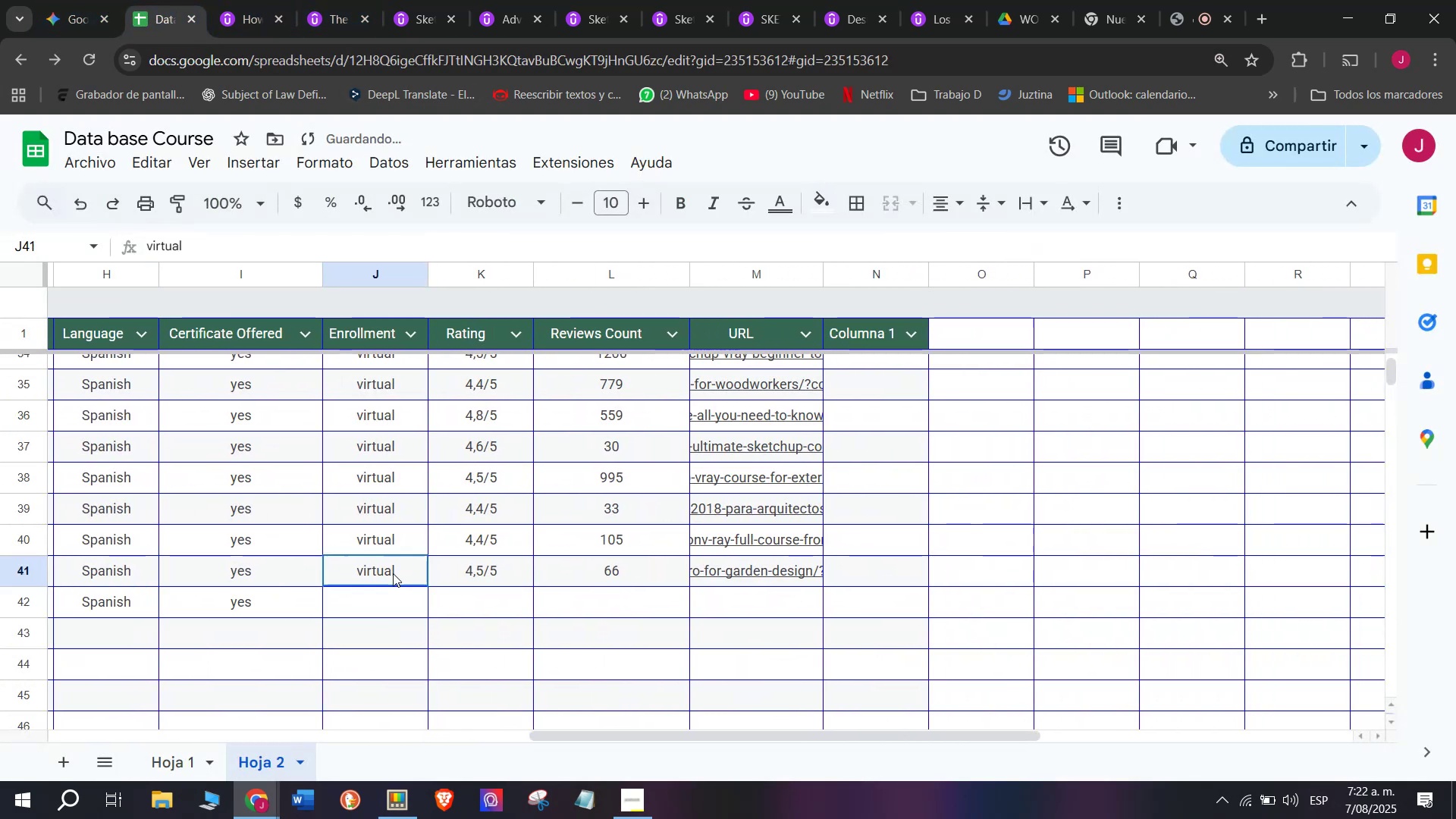 
key(Break)
 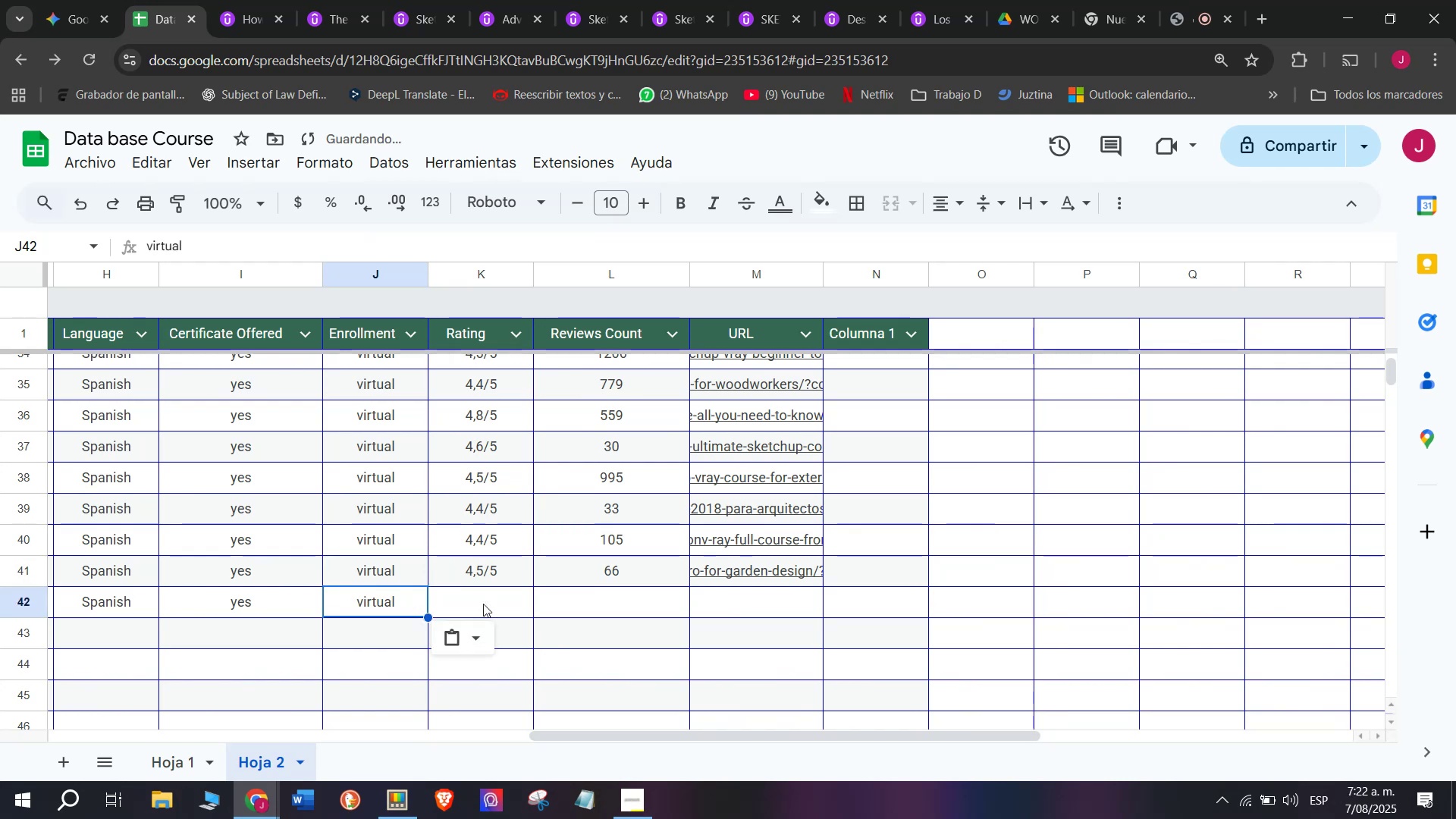 
key(Control+ControlLeft)
 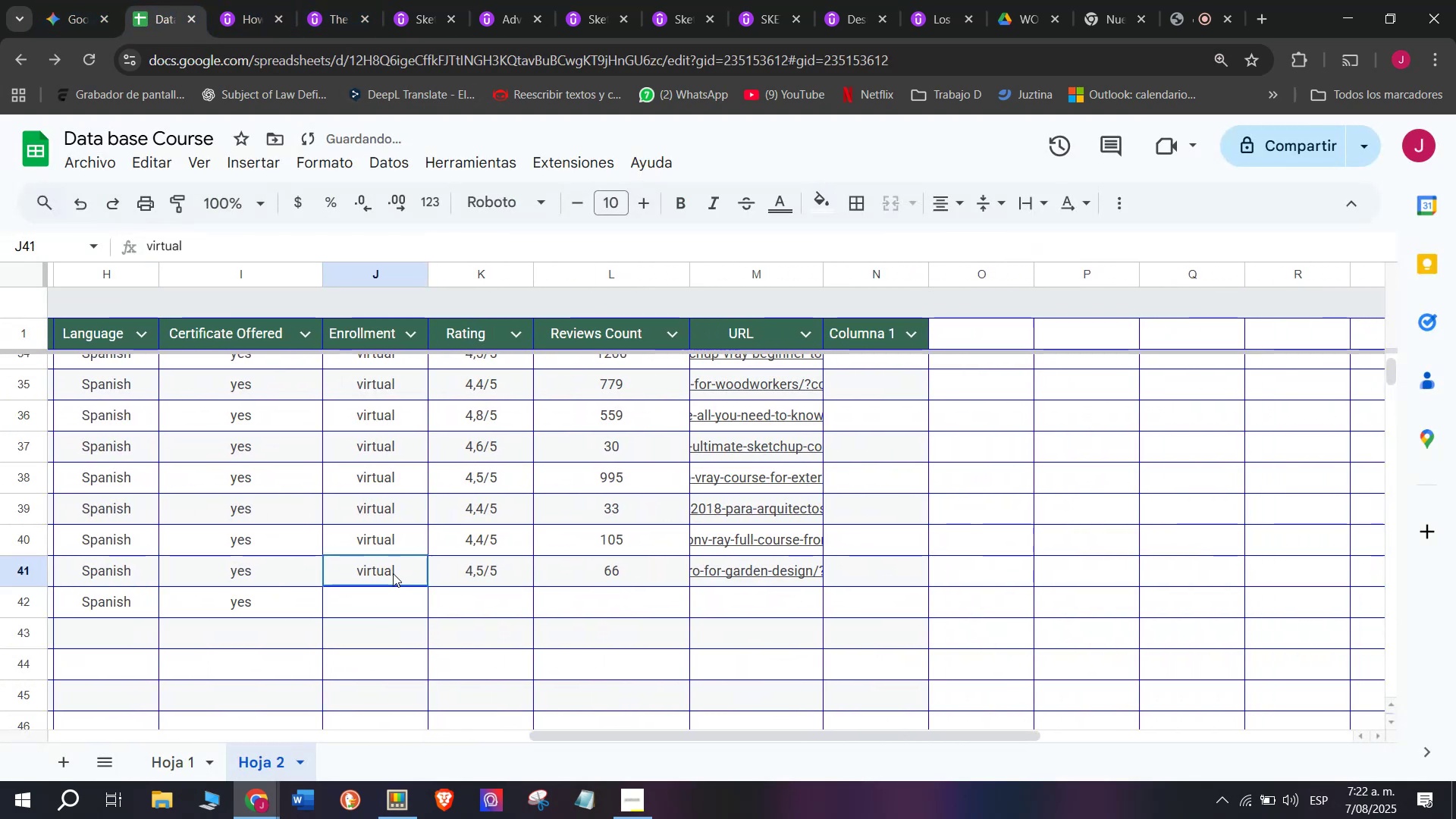 
key(Control+C)
 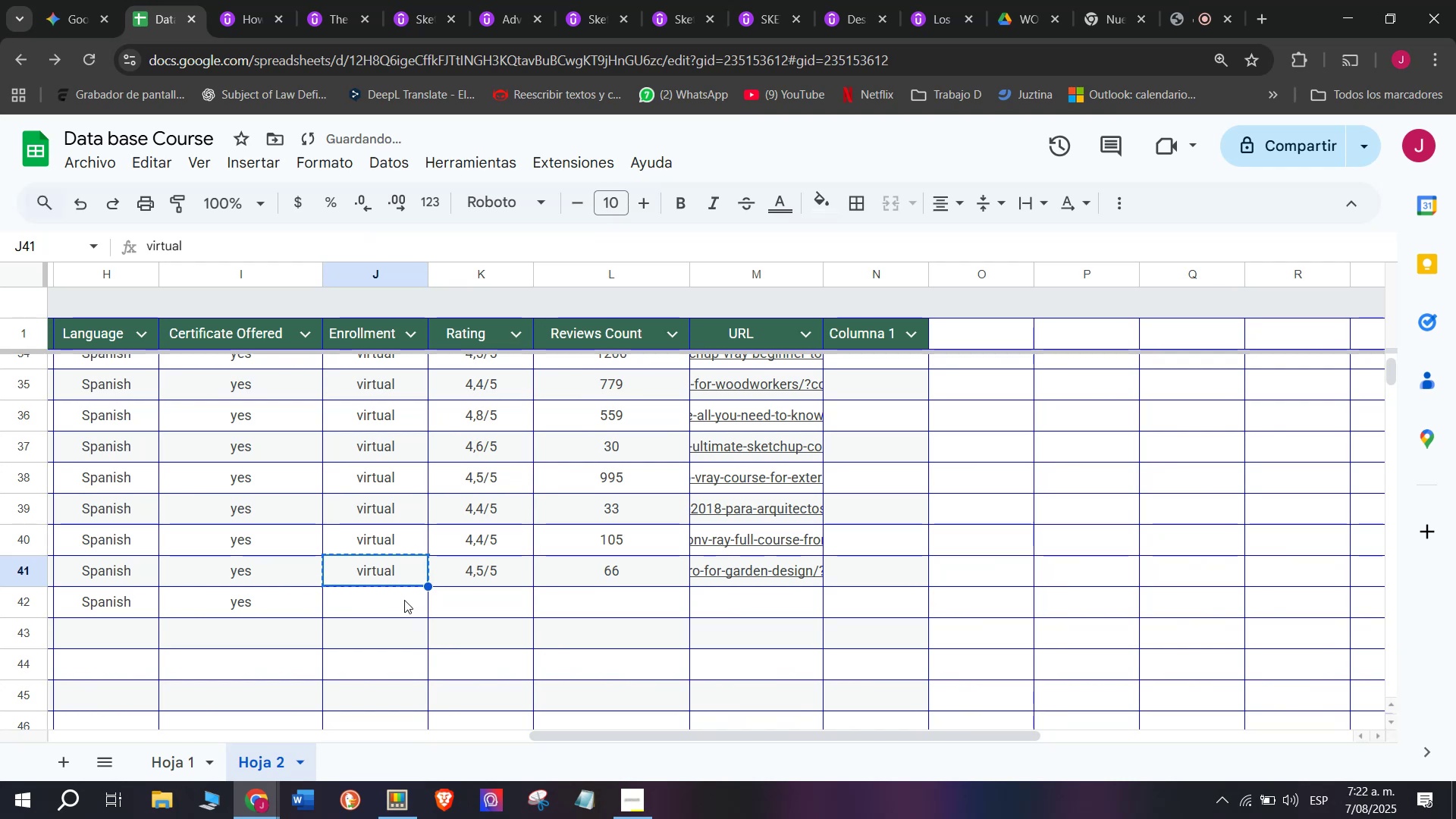 
triple_click([404, 600])
 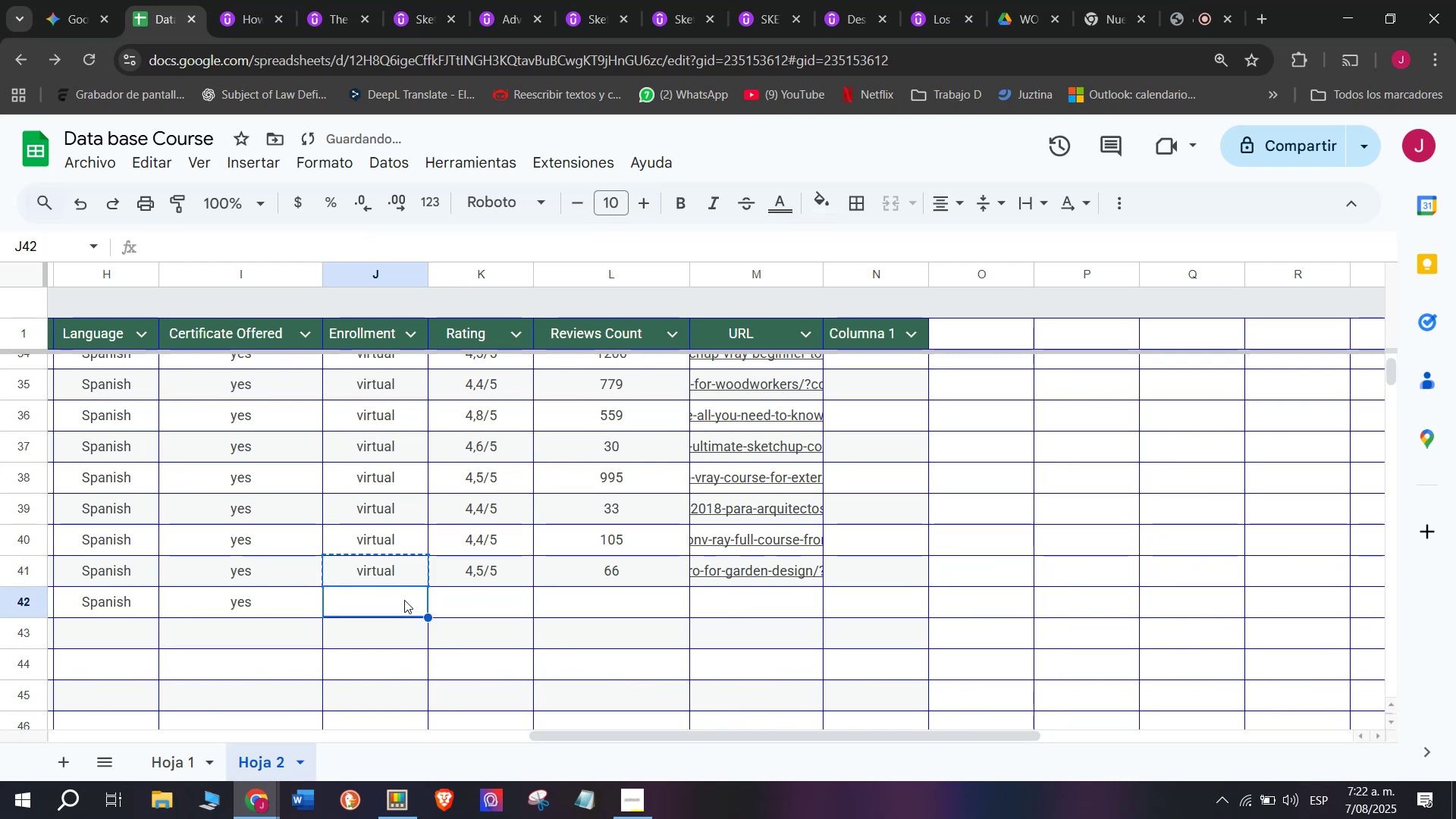 
key(Control+ControlLeft)
 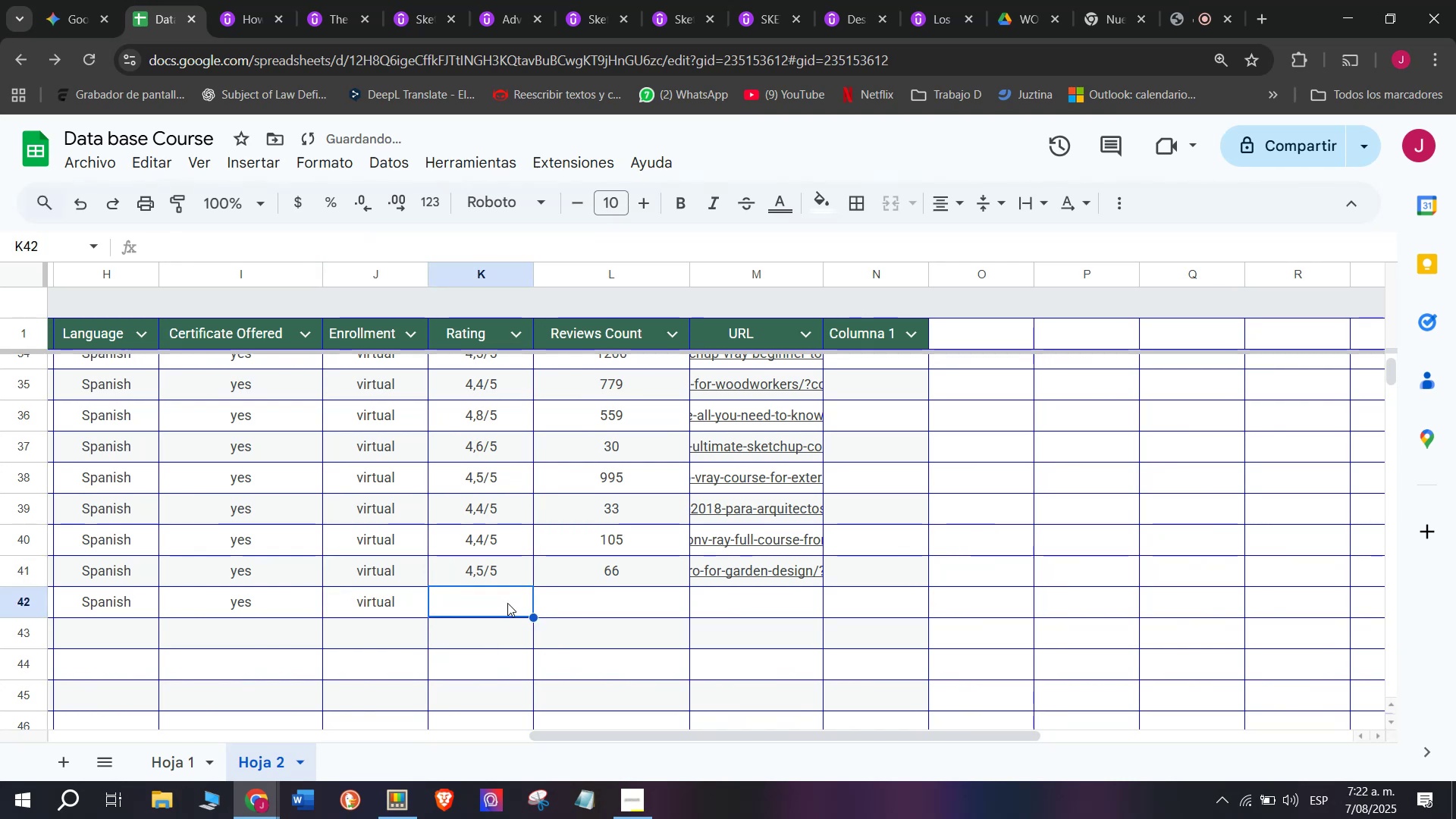 
key(Z)
 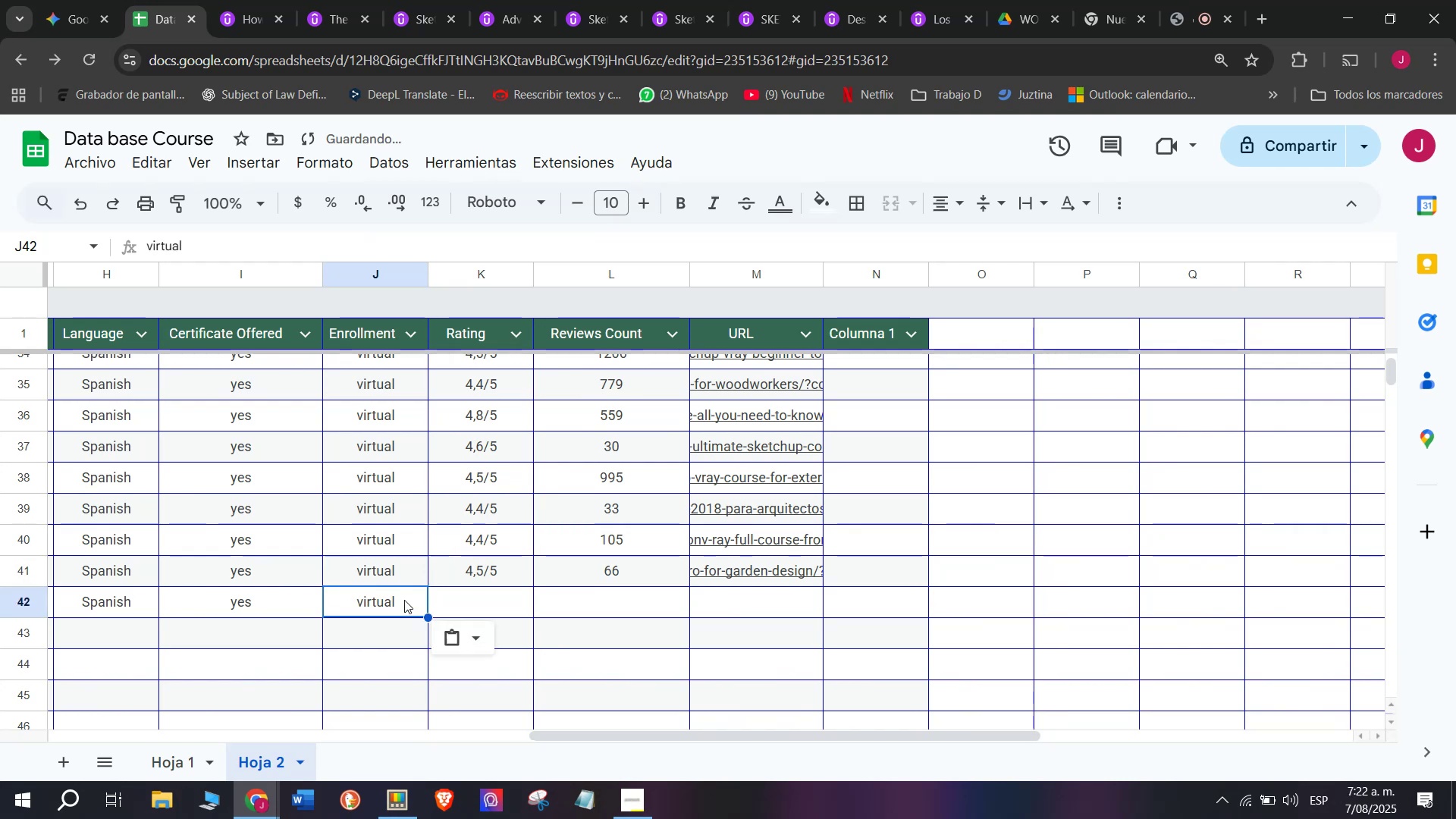 
key(Control+V)
 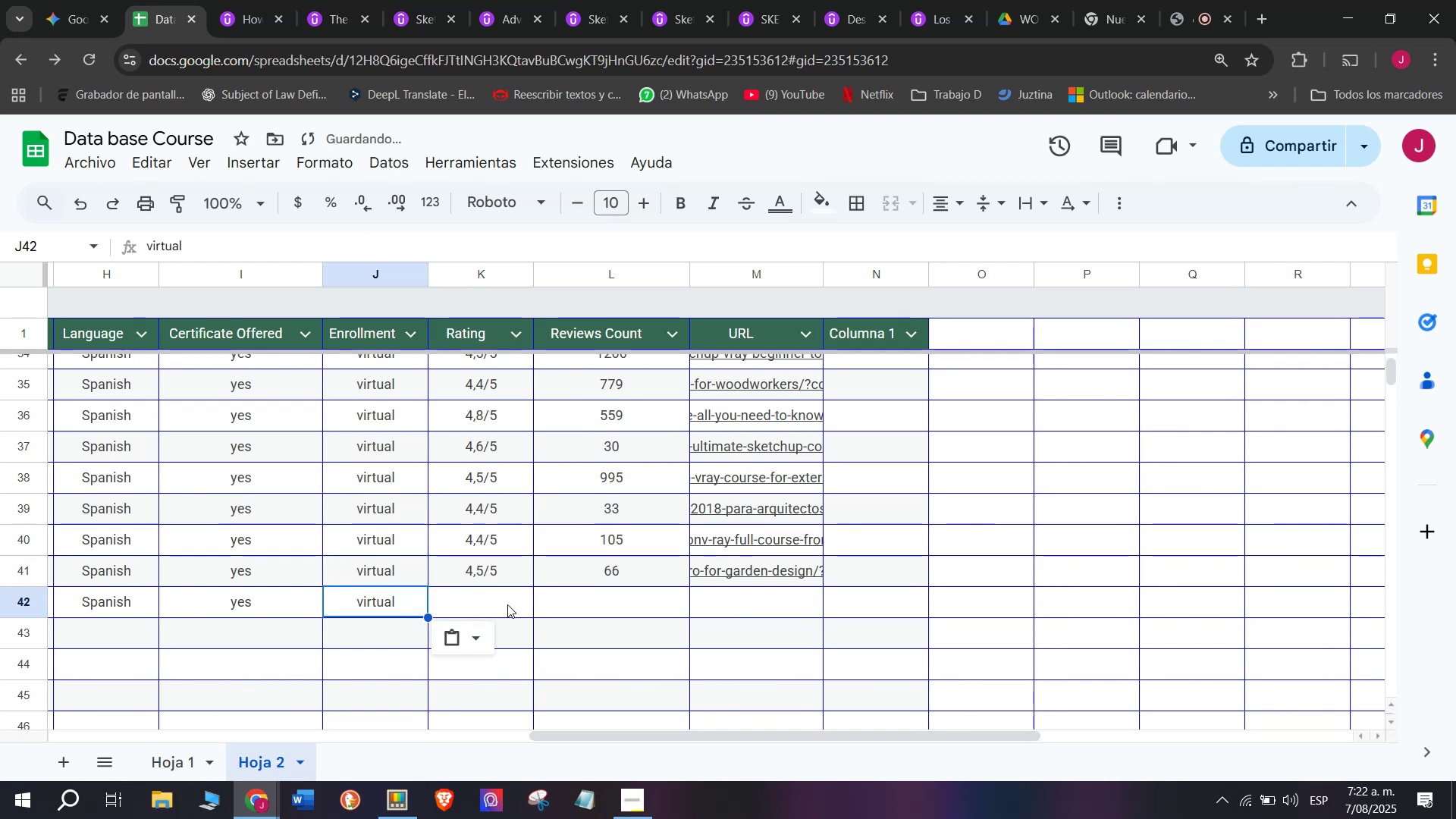 
triple_click([507, 604])
 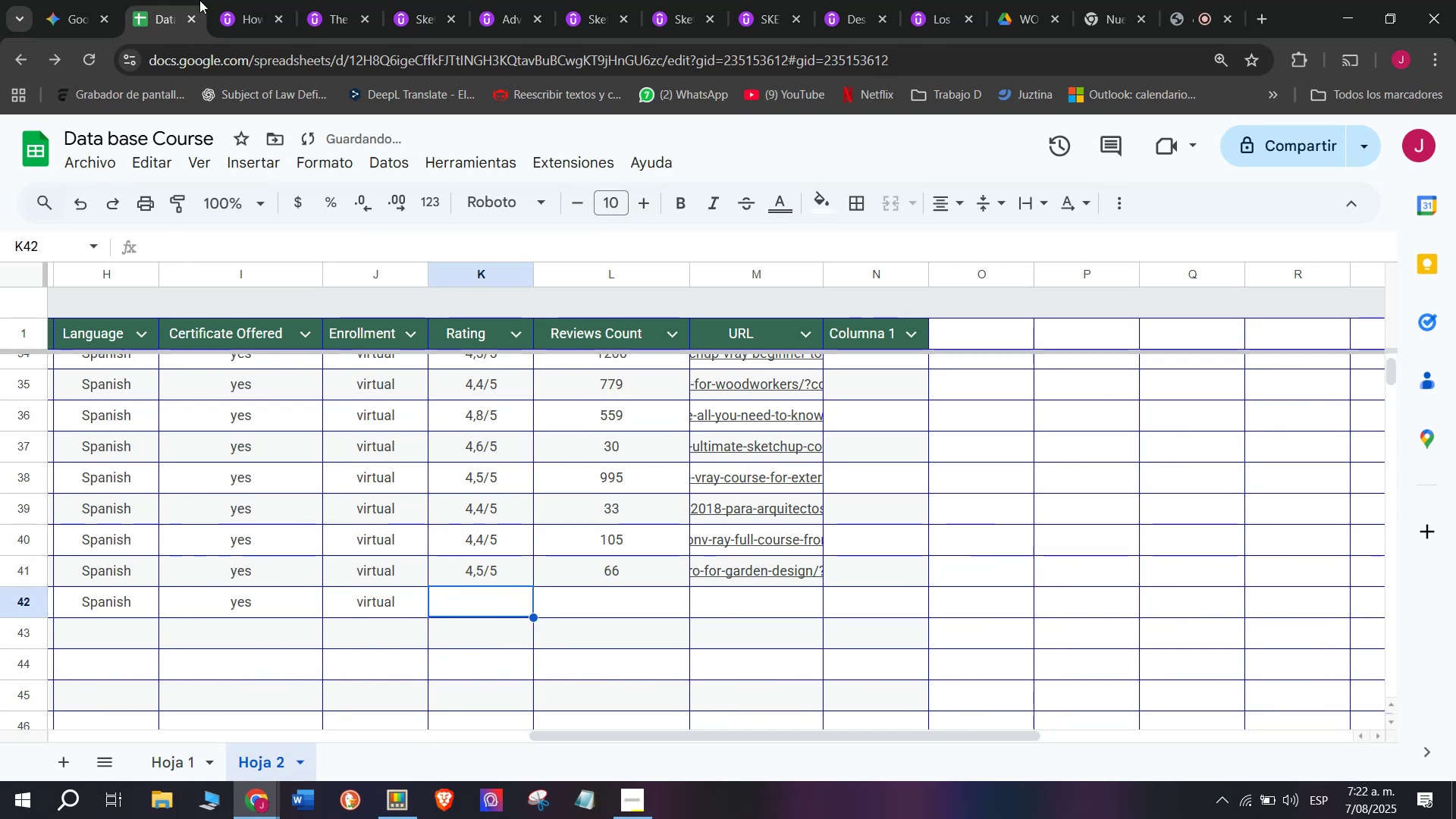 
left_click([244, 0])
 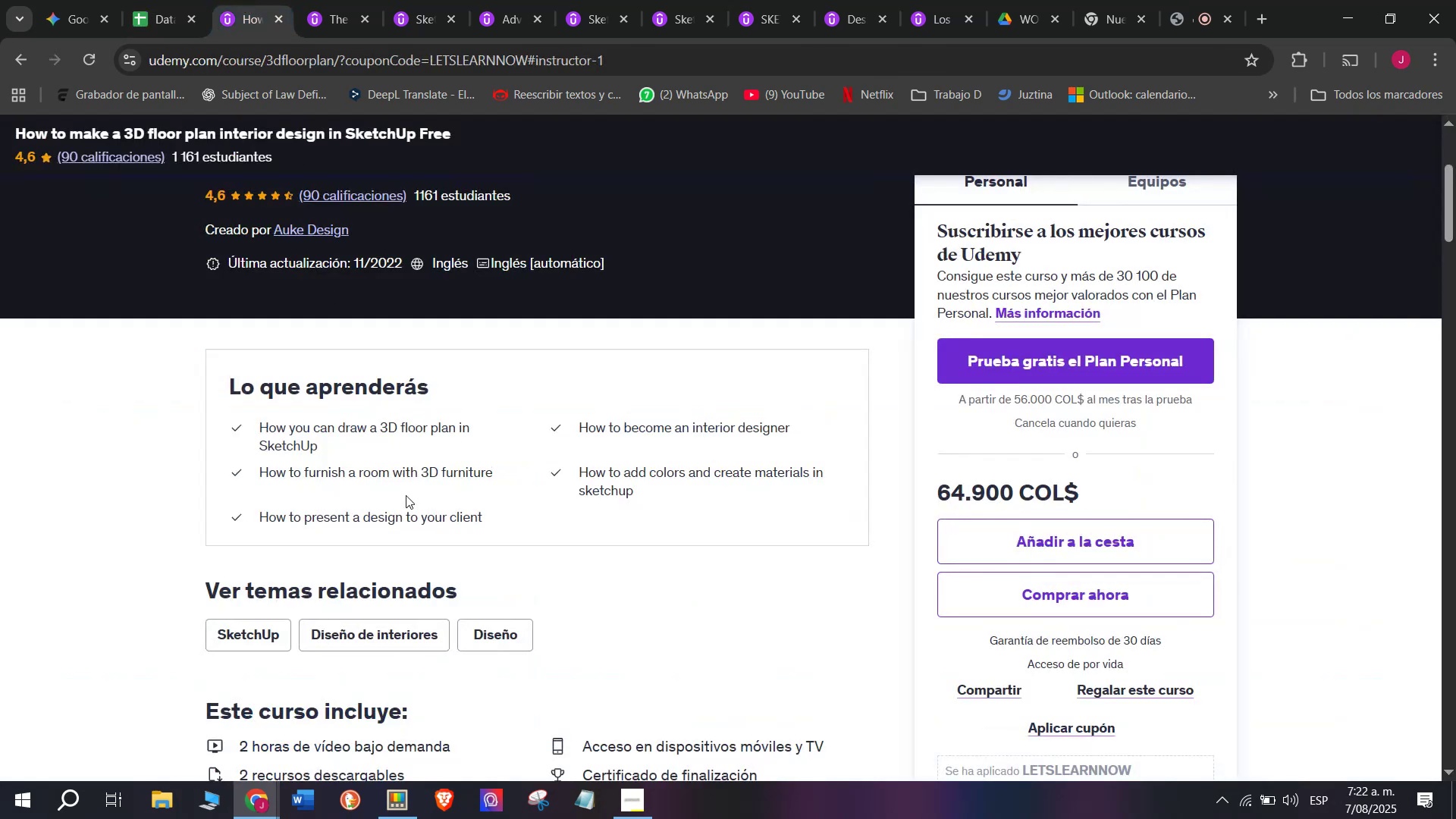 
scroll: coordinate [406, 495], scroll_direction: up, amount: 2.0
 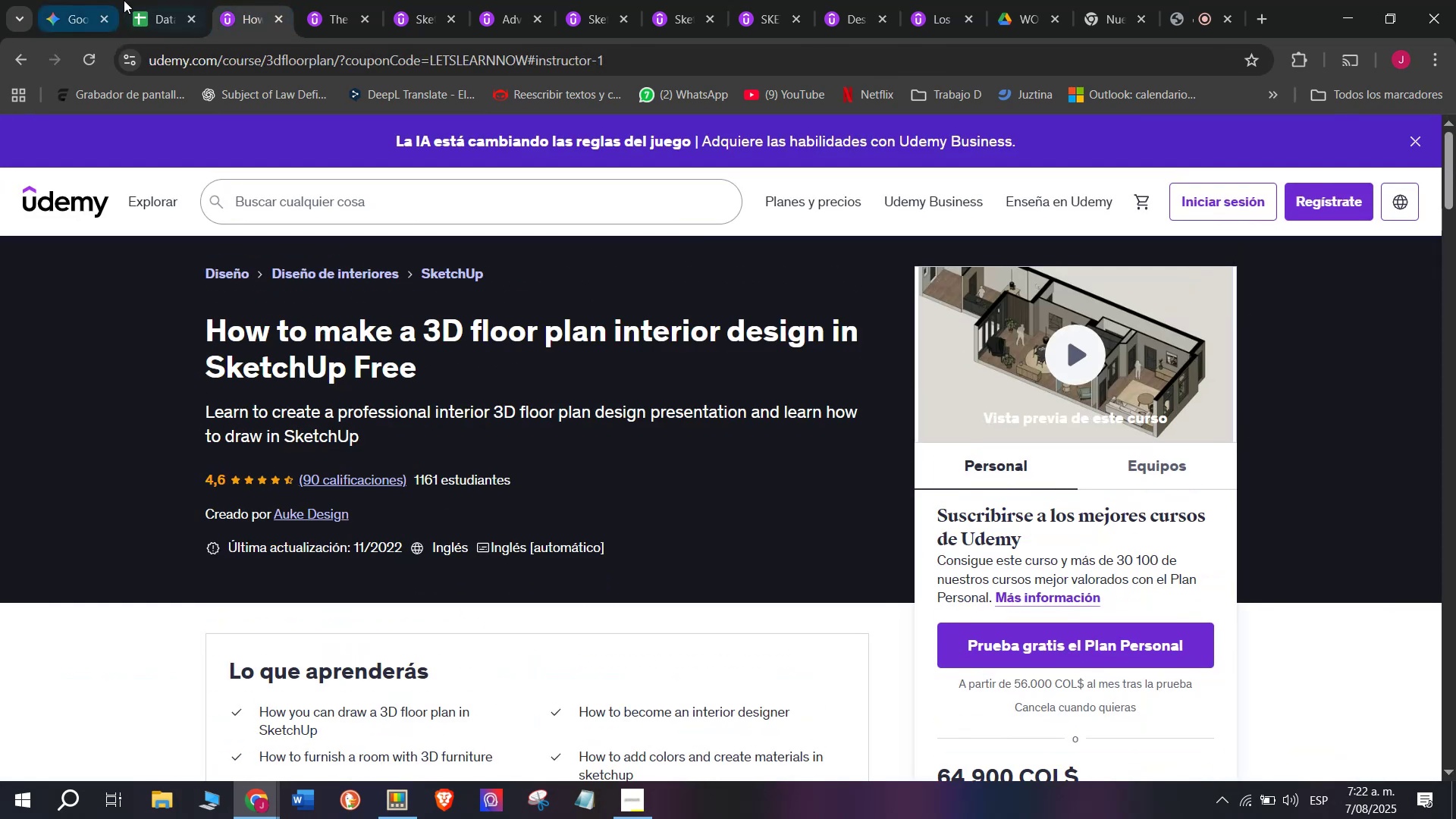 
left_click([152, 0])
 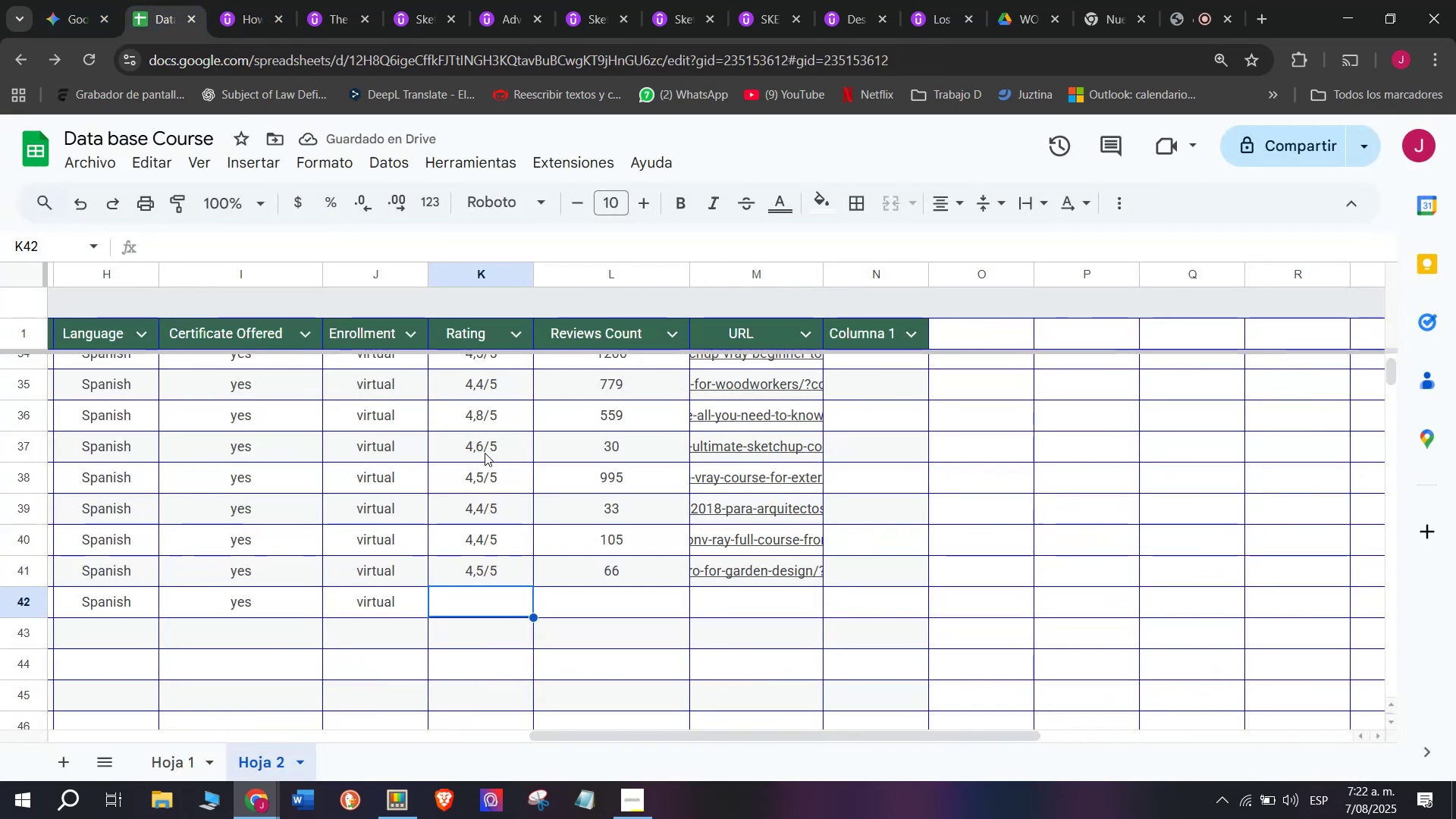 
key(Break)
 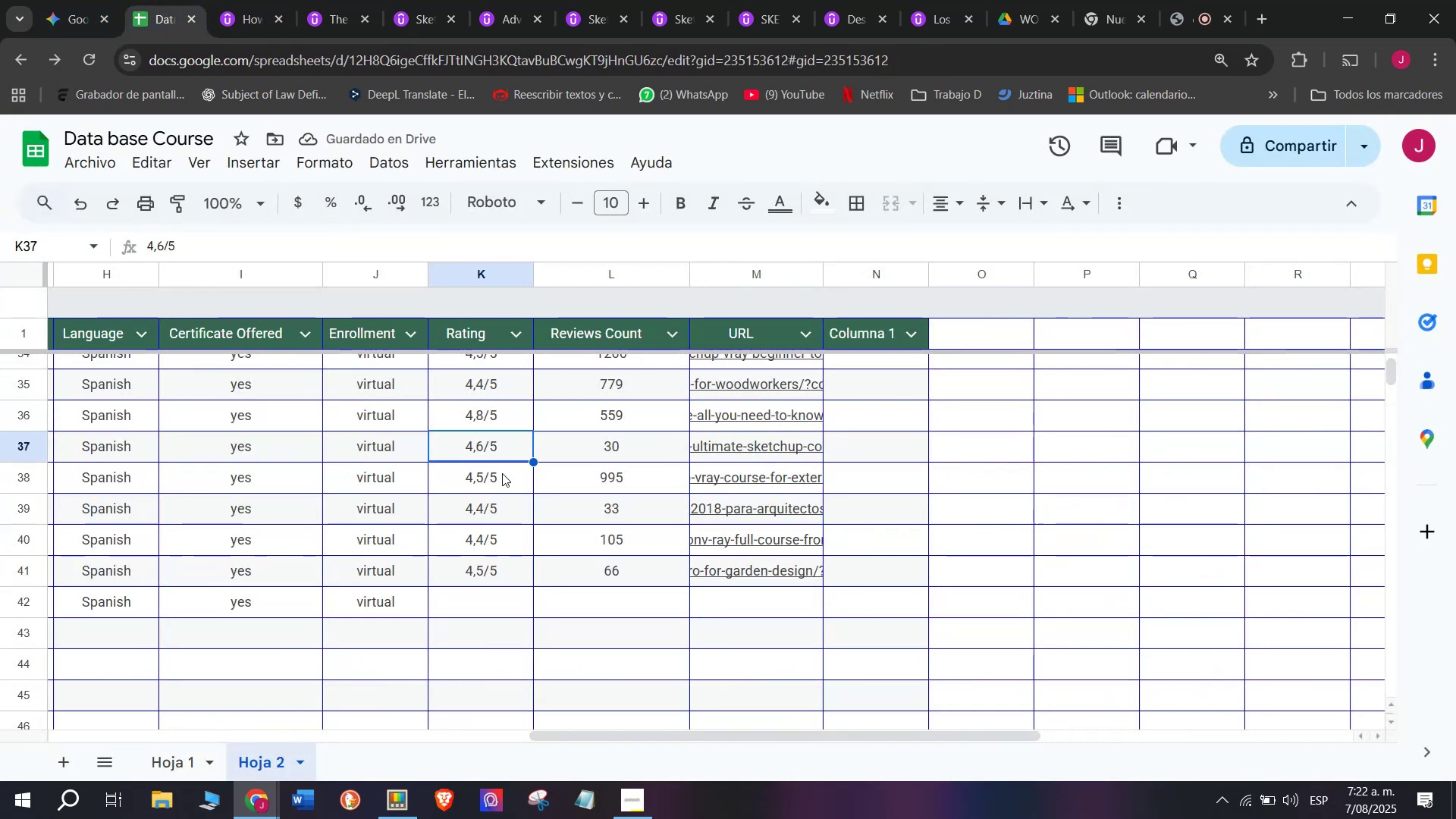 
key(Control+ControlLeft)
 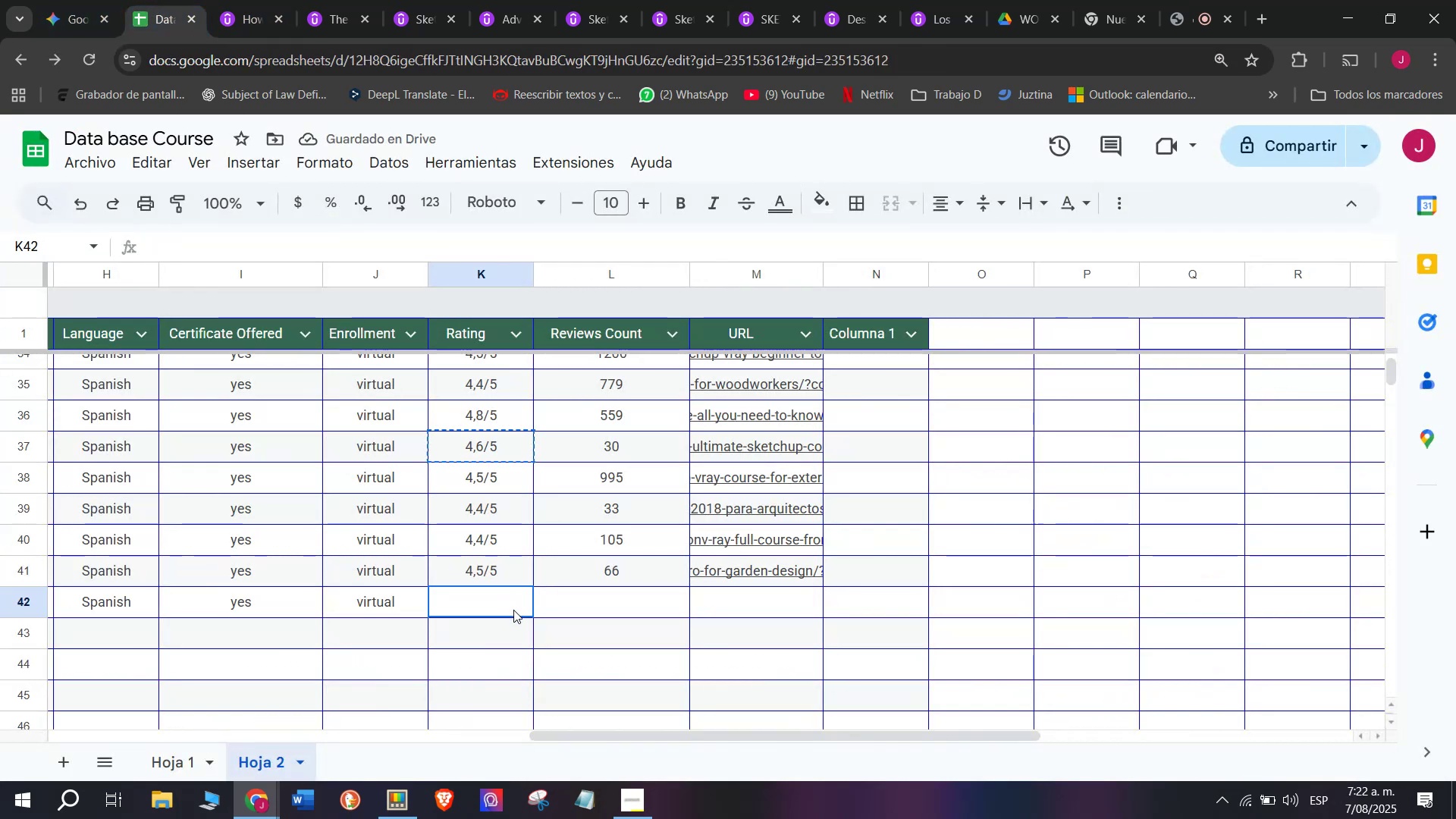 
key(Control+C)
 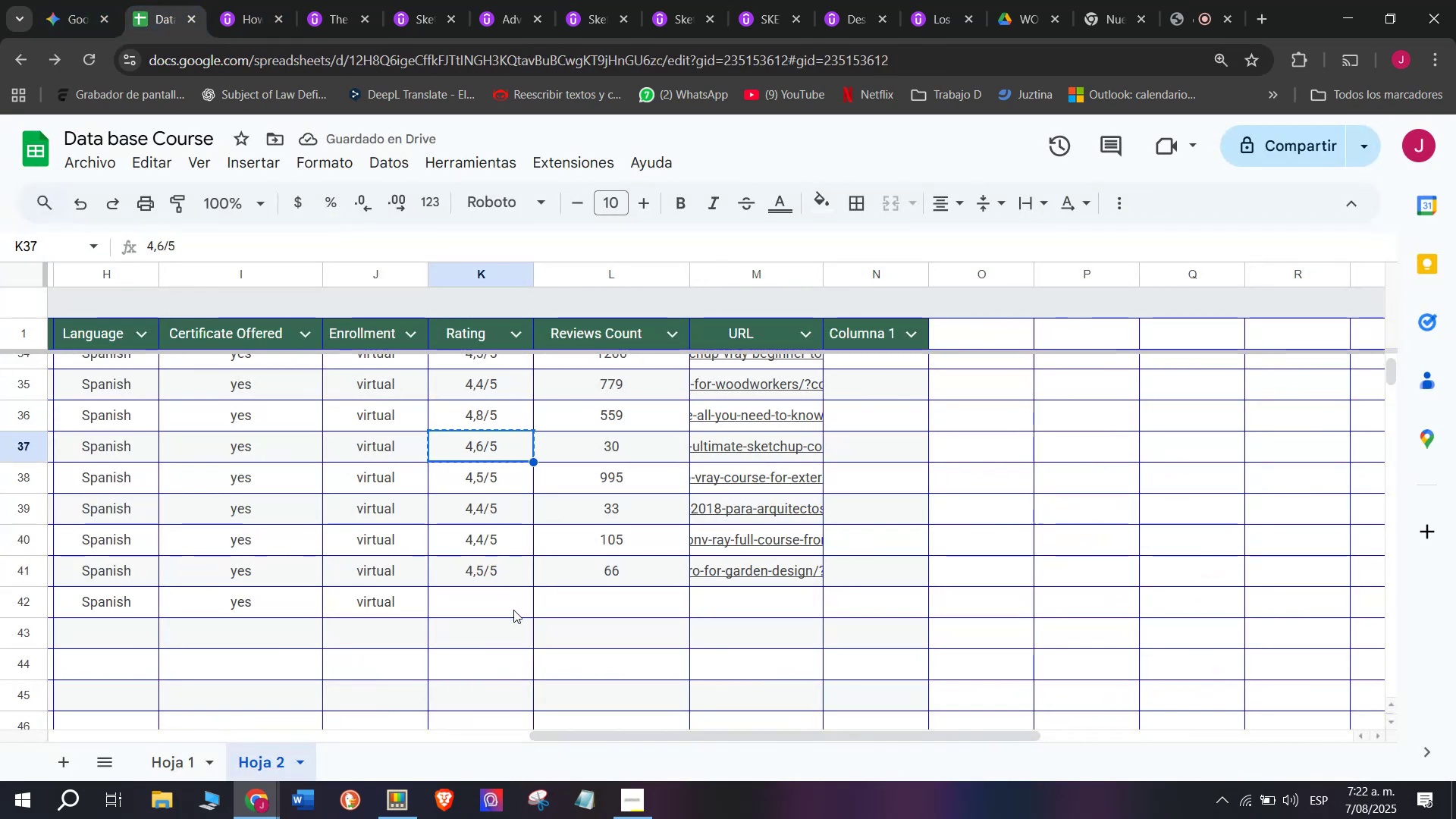 
left_click([513, 610])
 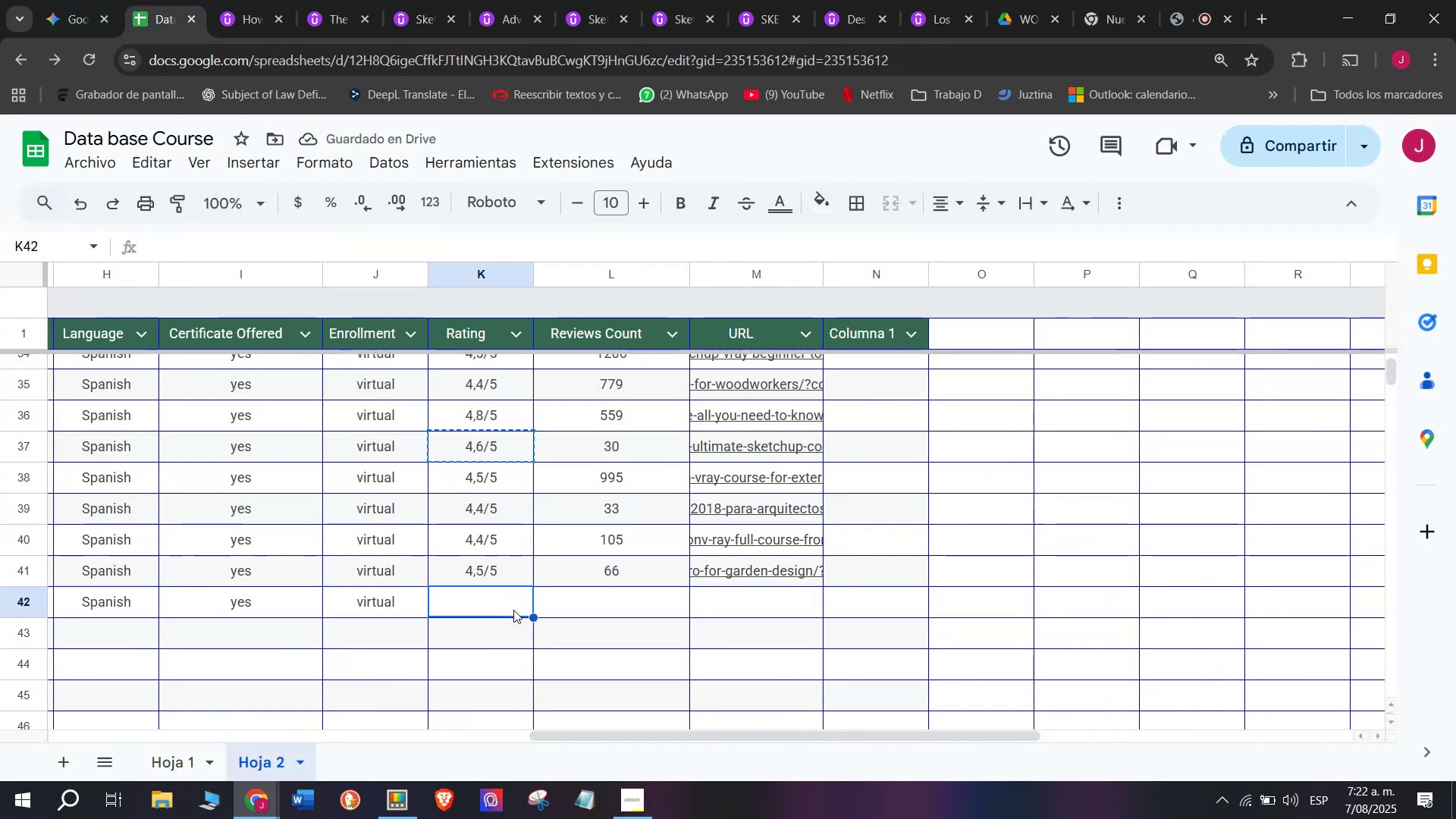 
key(Control+ControlLeft)
 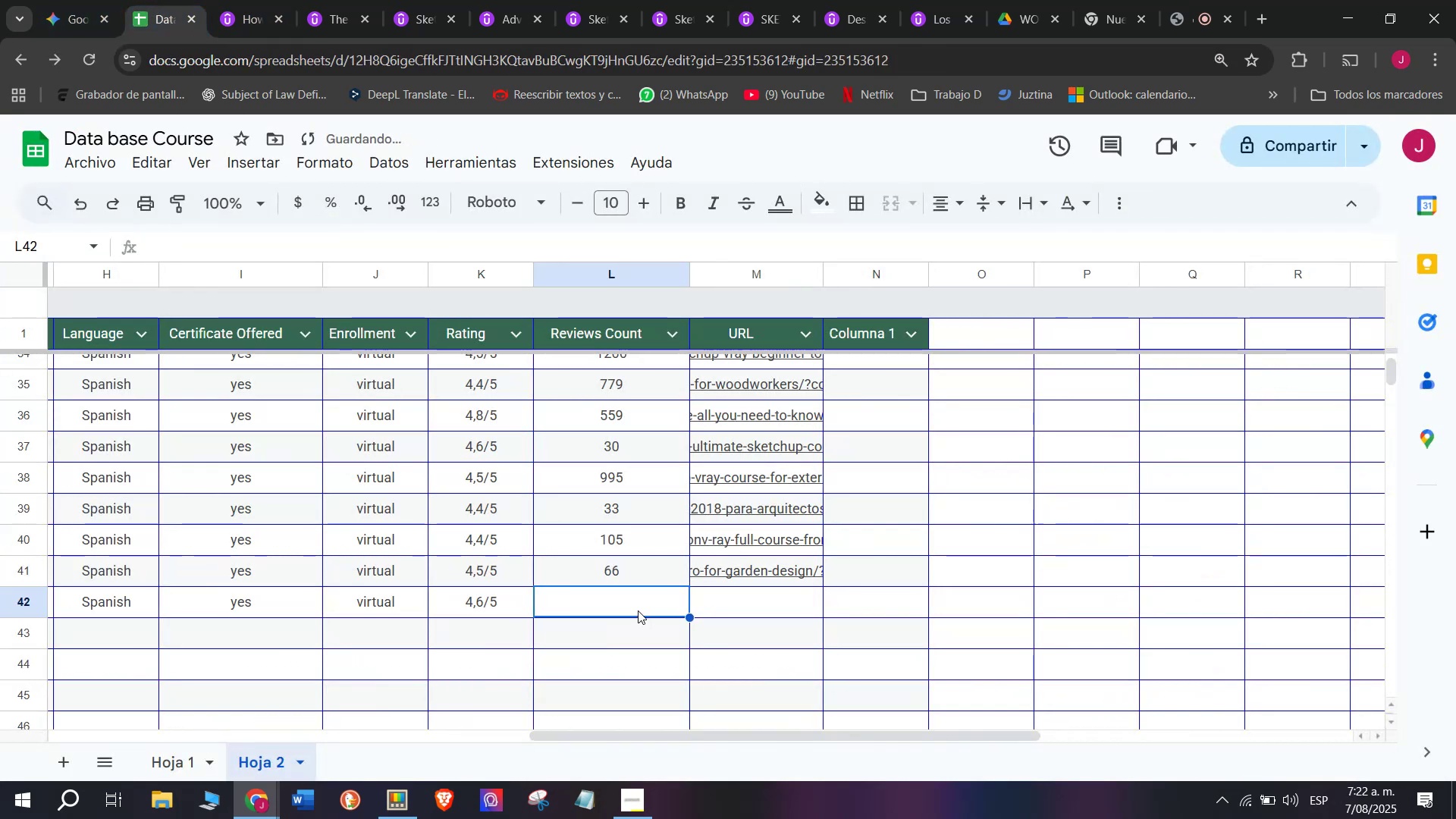 
key(Z)
 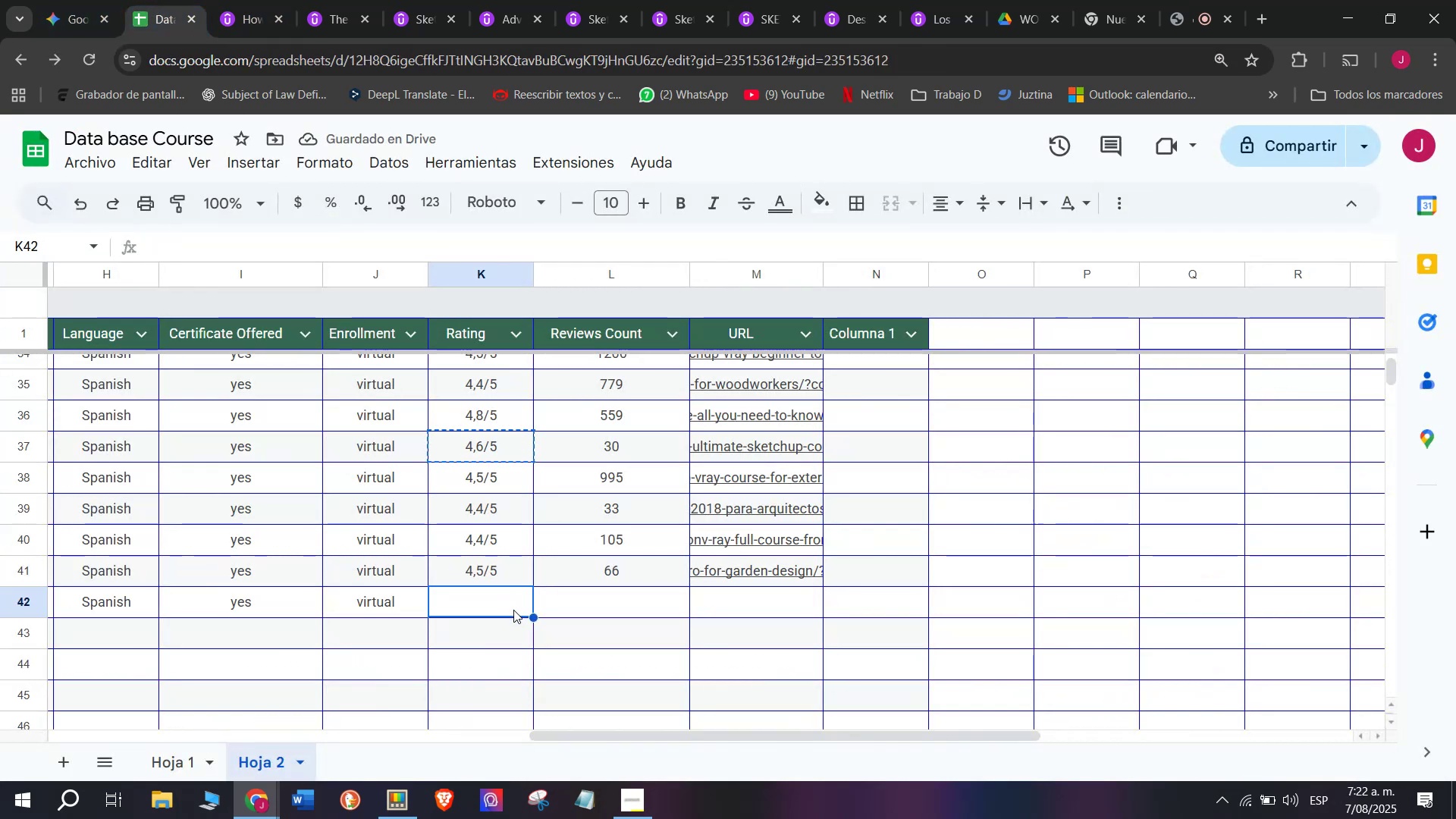 
key(Control+V)
 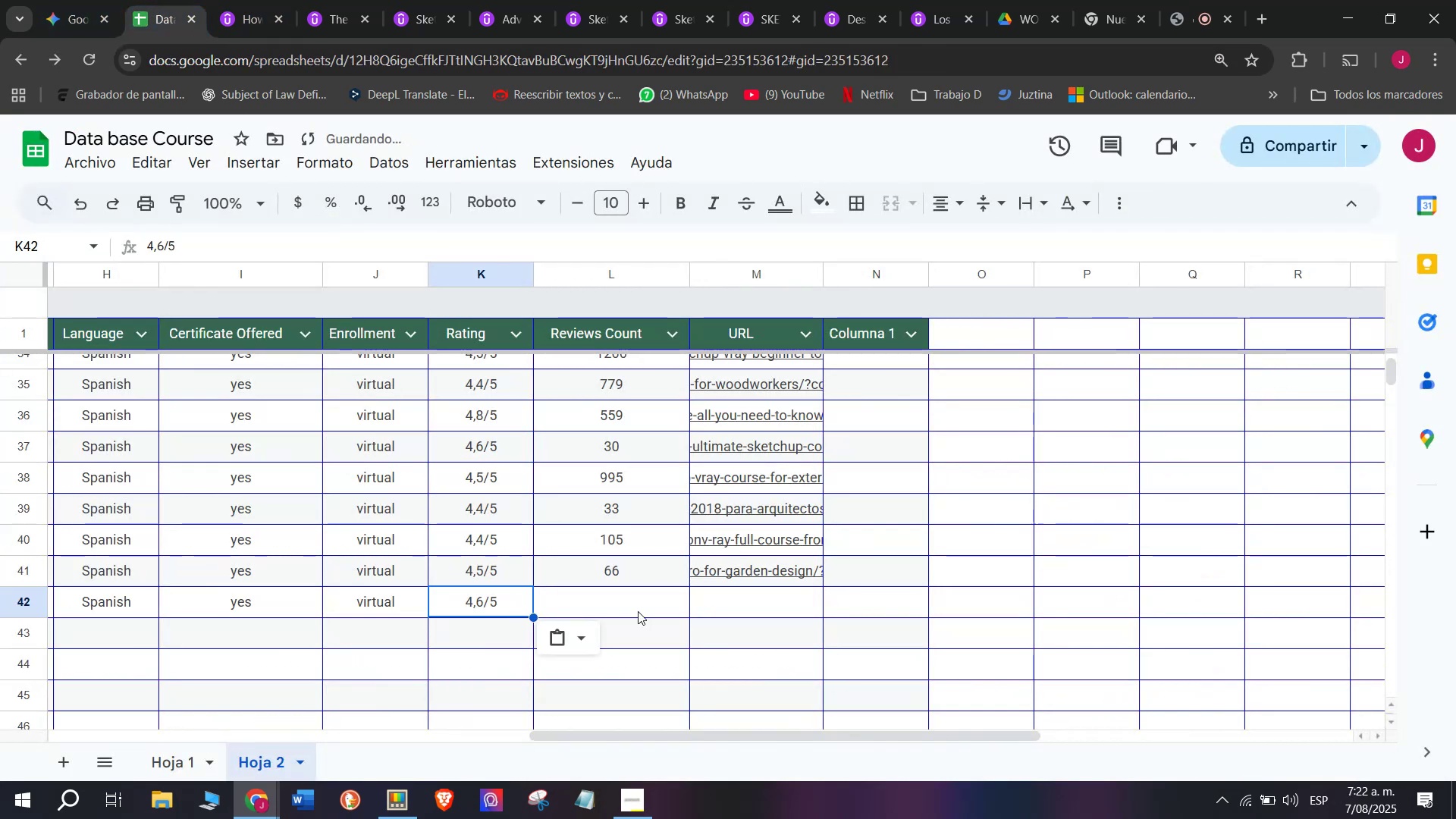 
left_click([638, 611])
 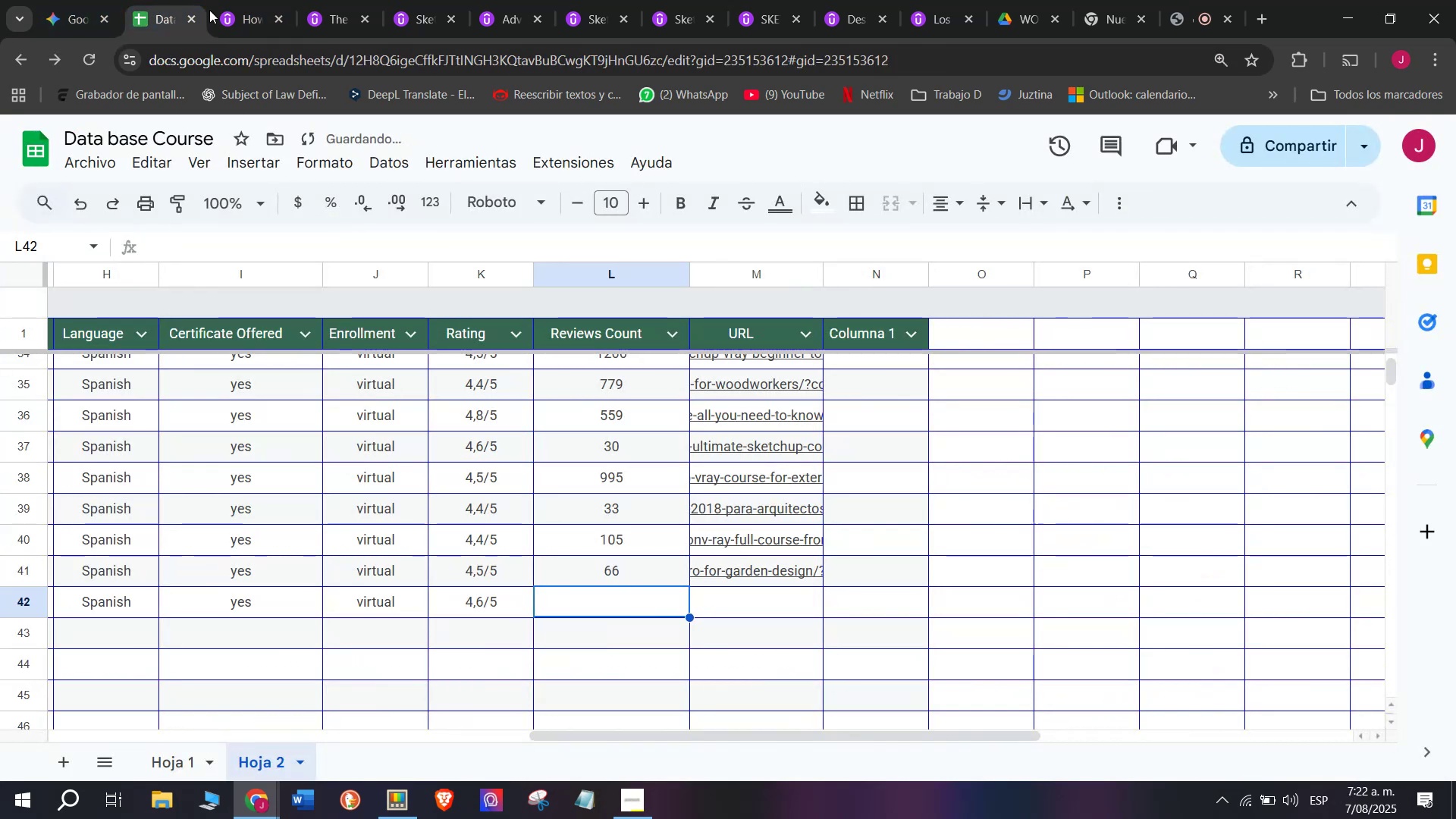 
left_click([235, 0])
 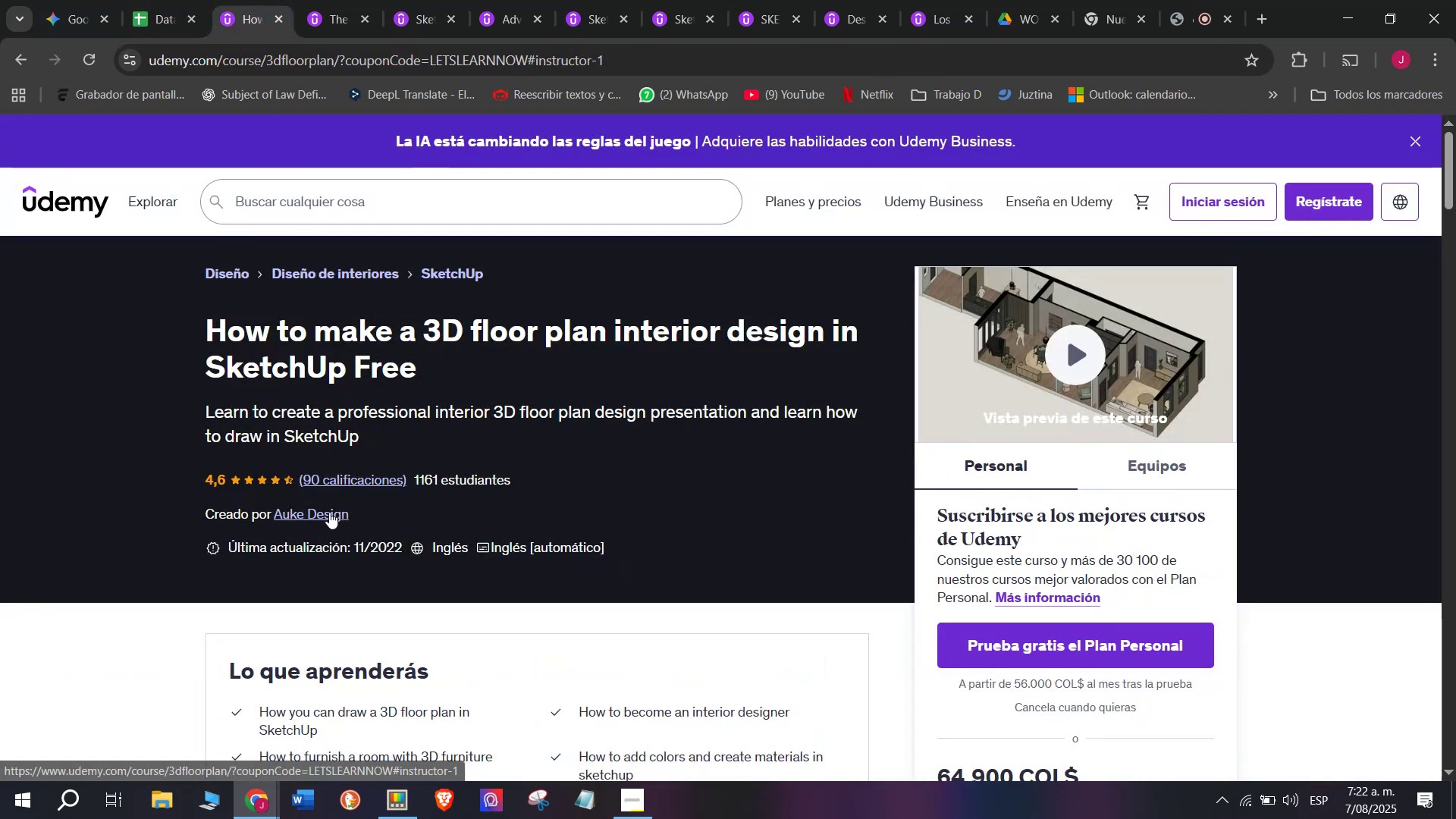 
left_click([318, 508])
 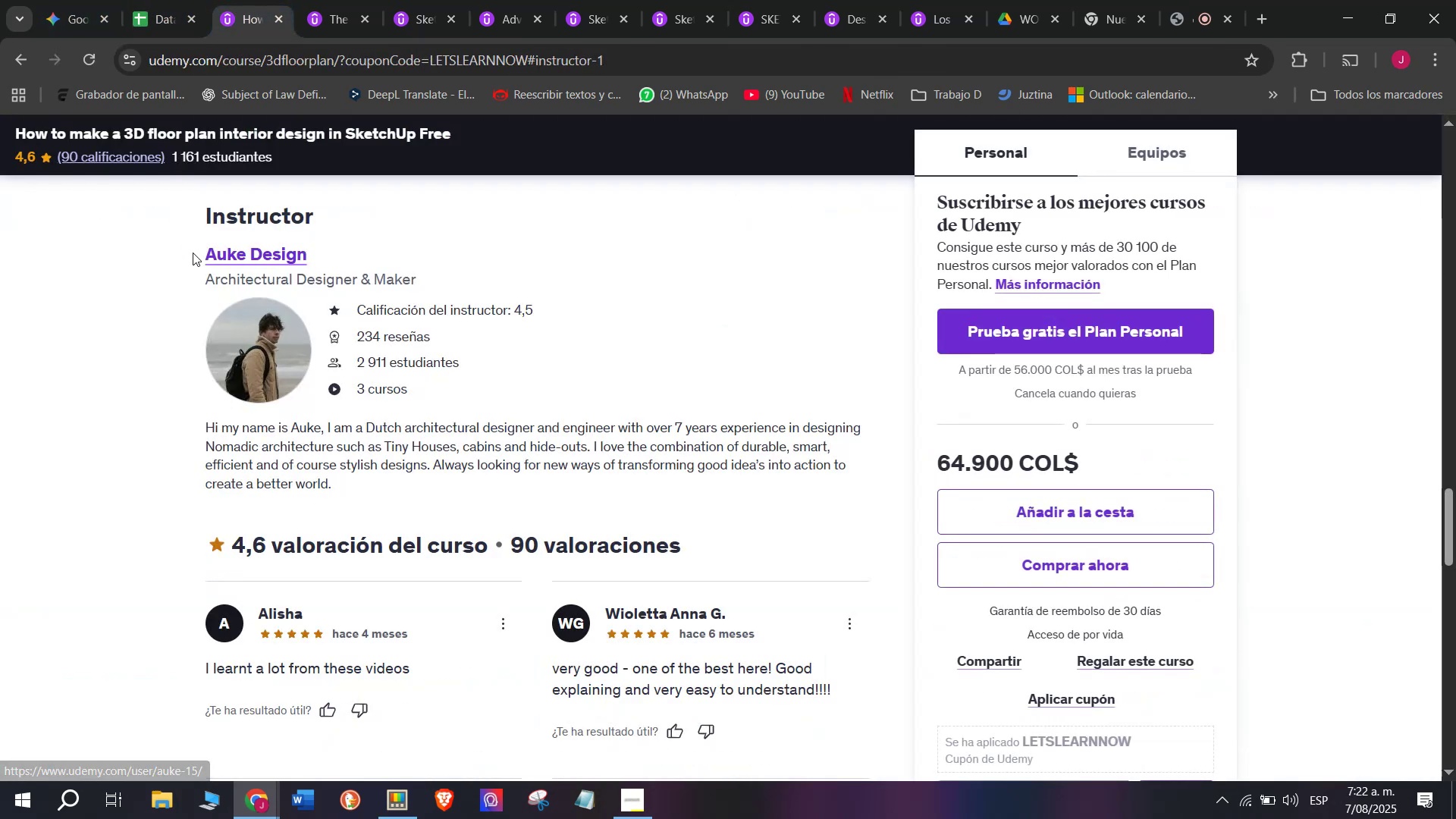 
left_click_drag(start_coordinate=[193, 253], to_coordinate=[326, 240])
 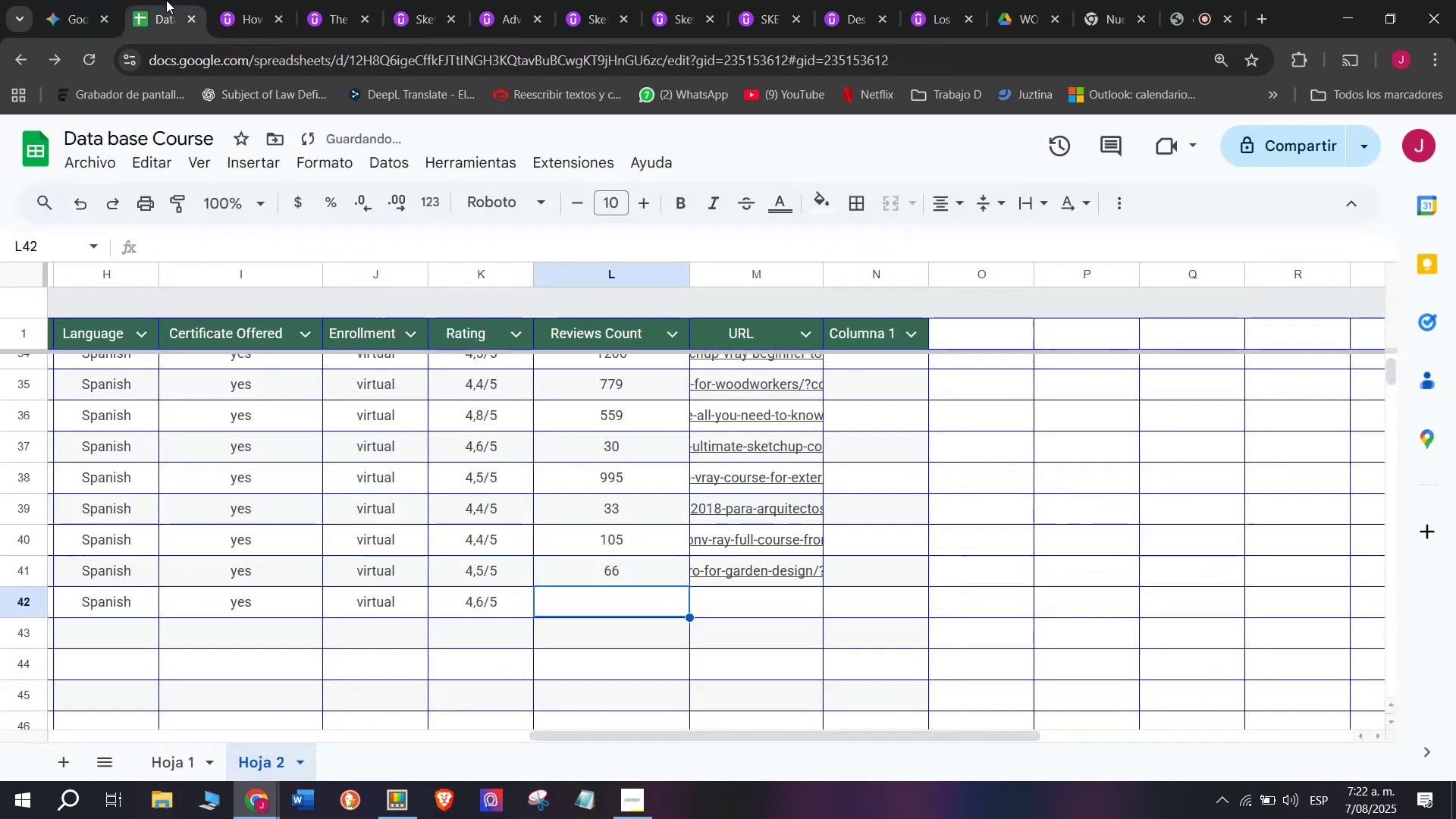 
key(Control+ControlLeft)
 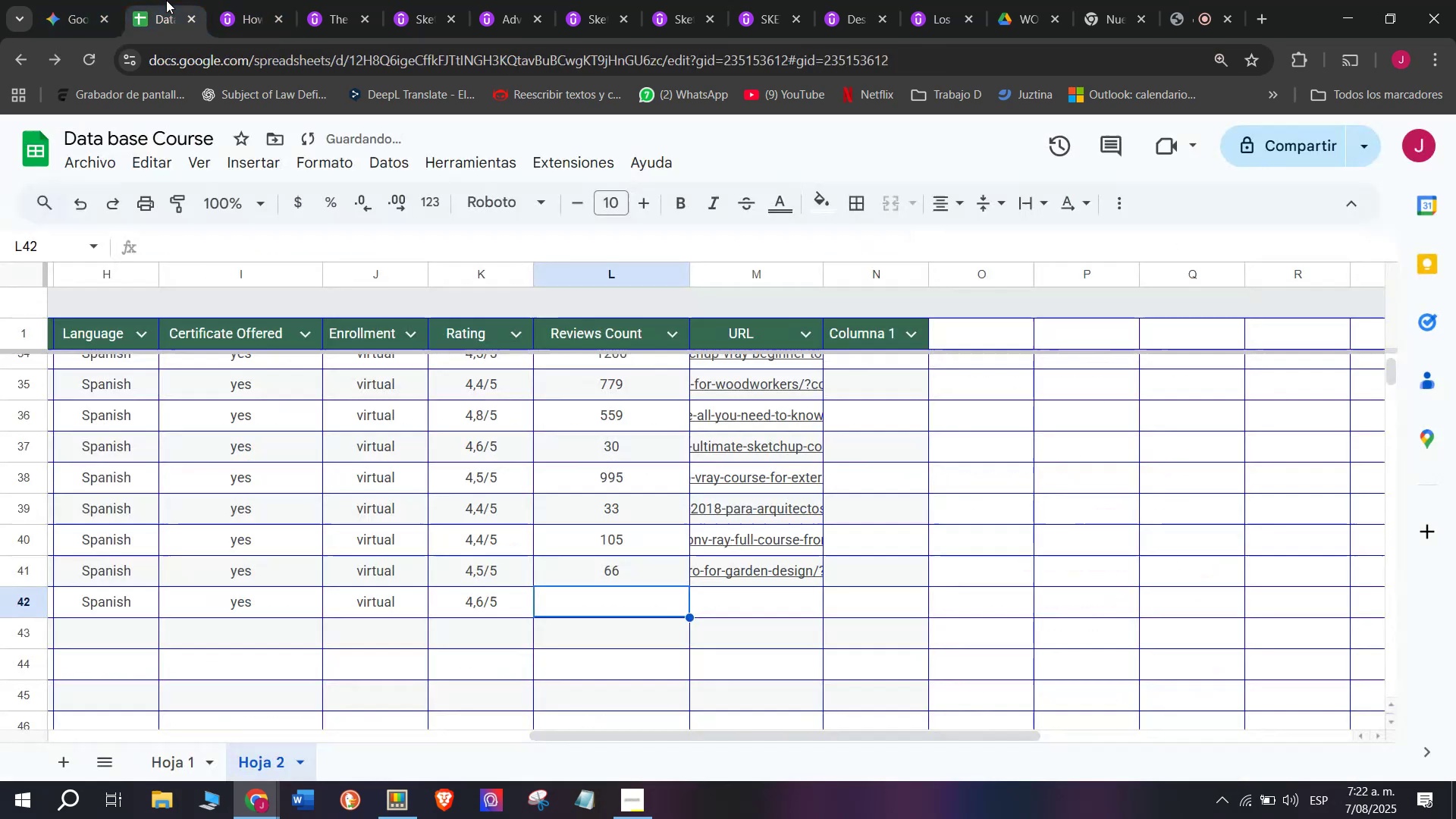 
key(Break)
 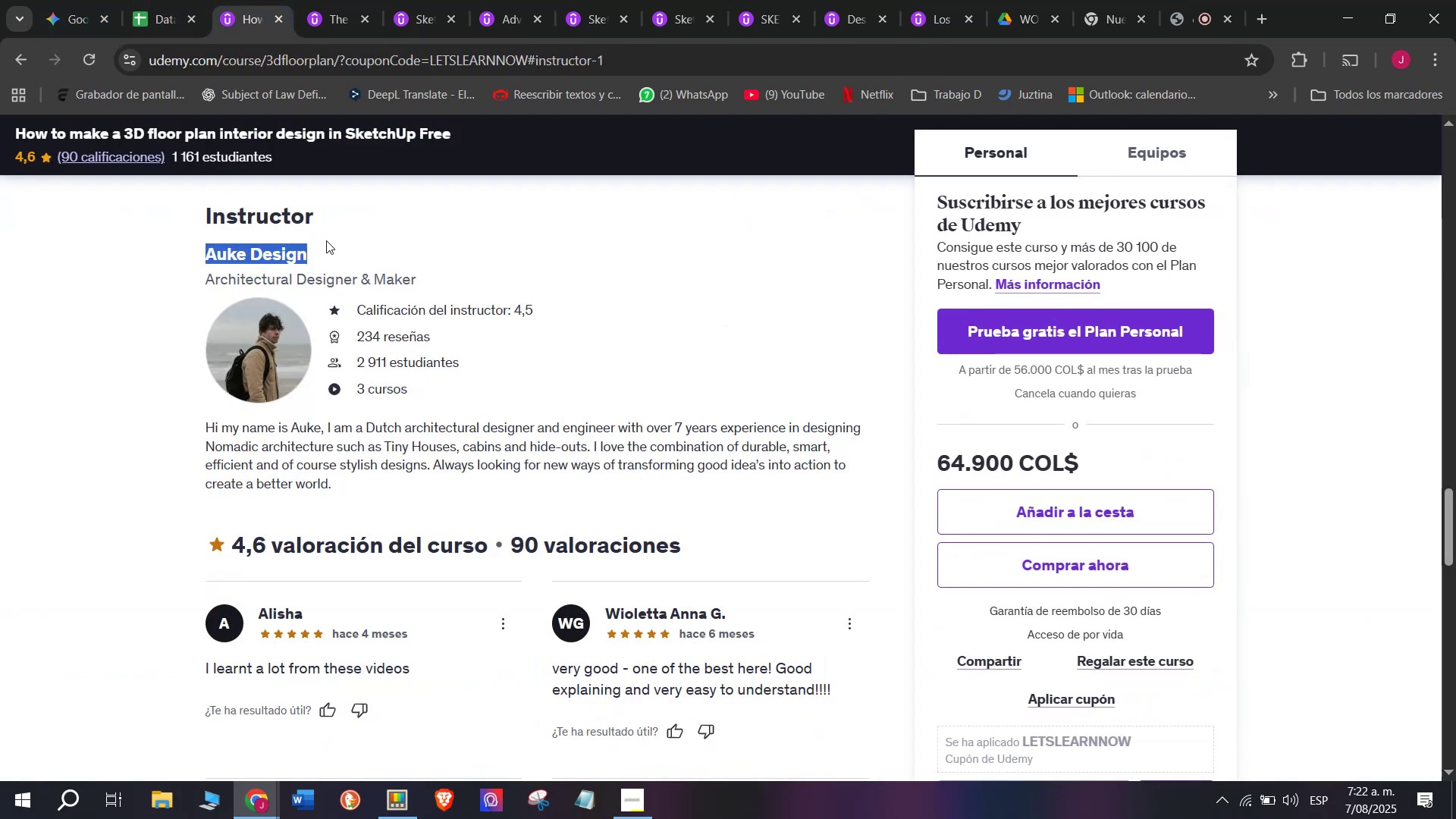 
key(Control+C)
 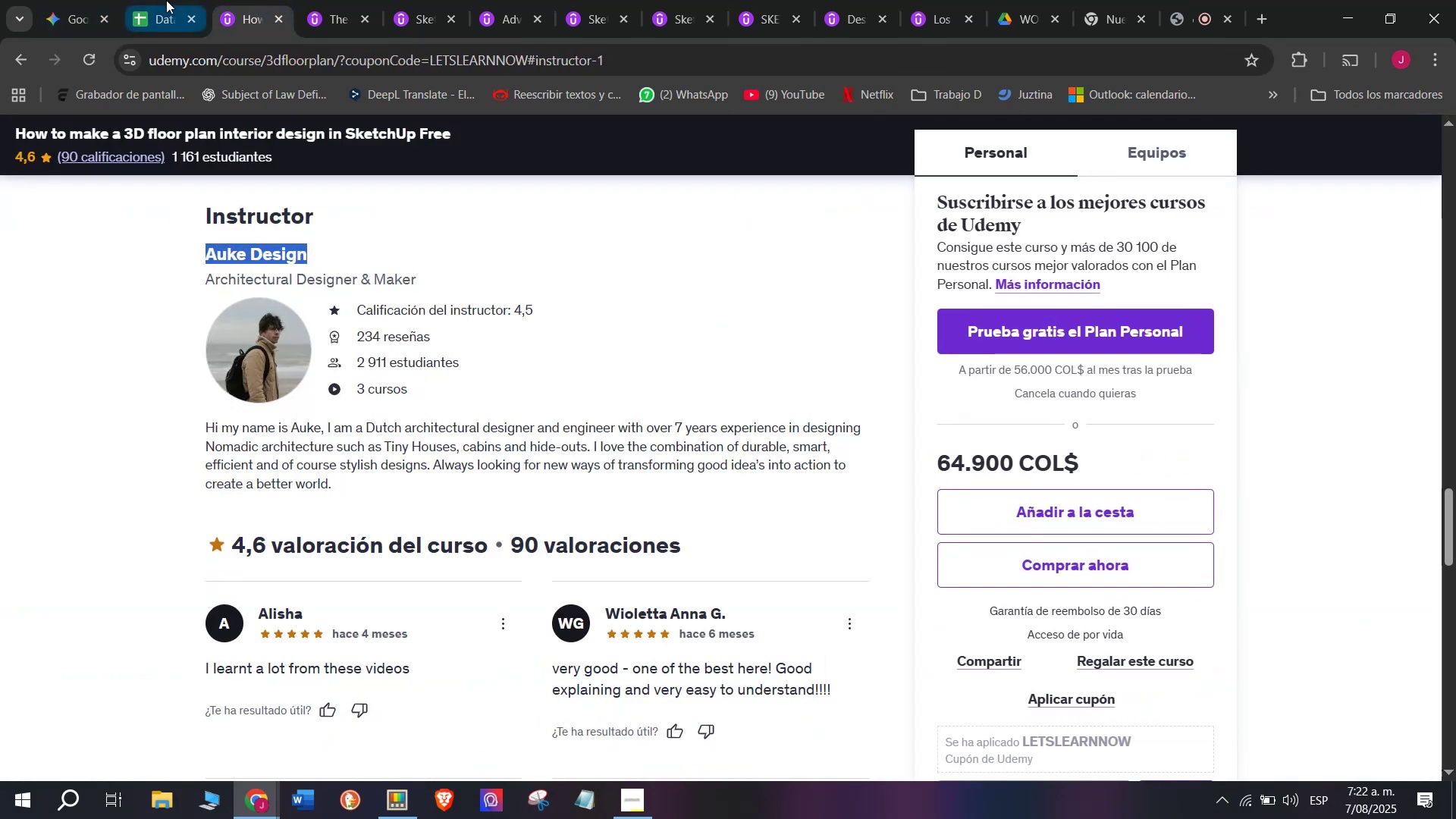 
left_click([166, 0])
 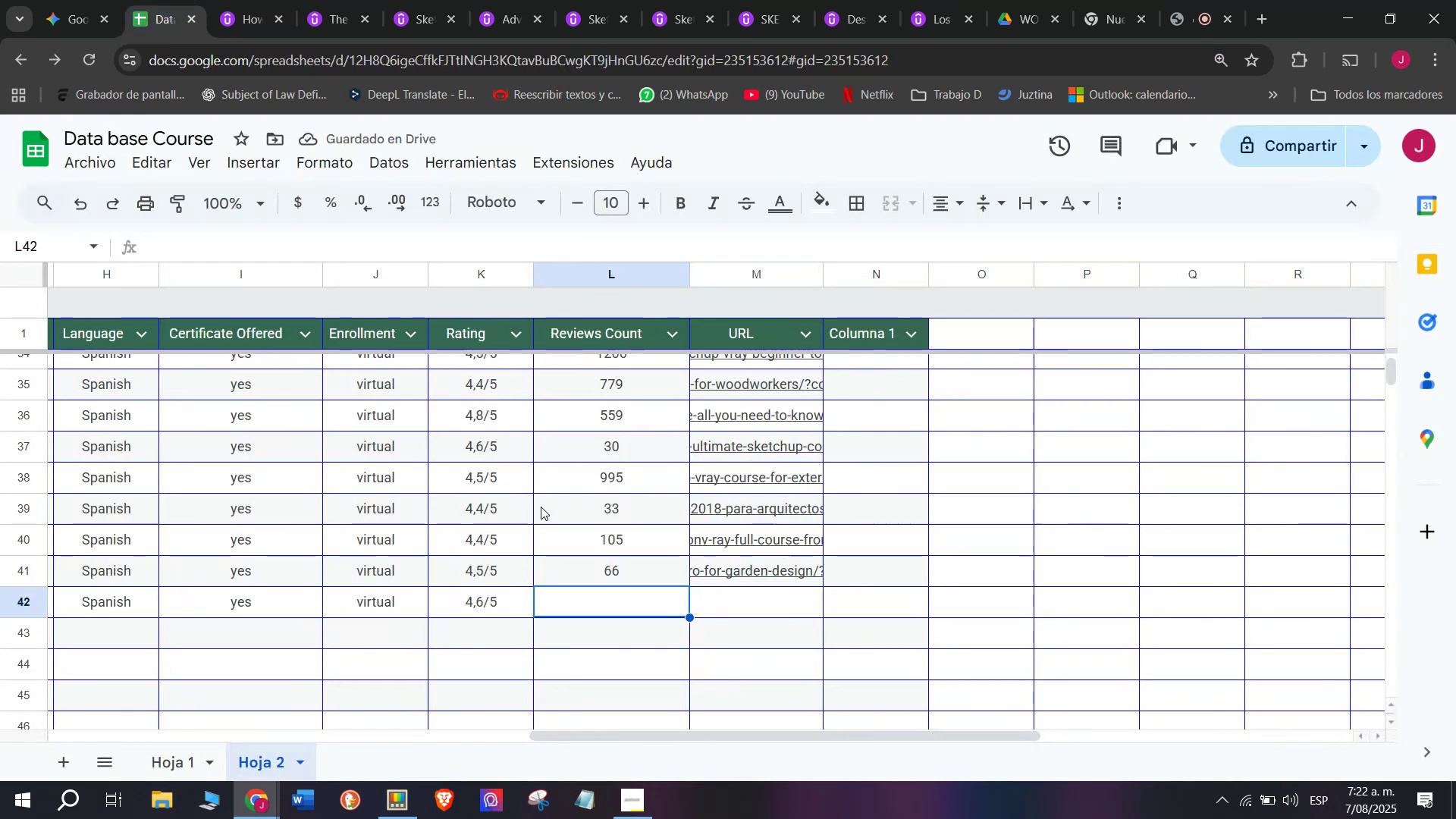 
key(Control+ControlLeft)
 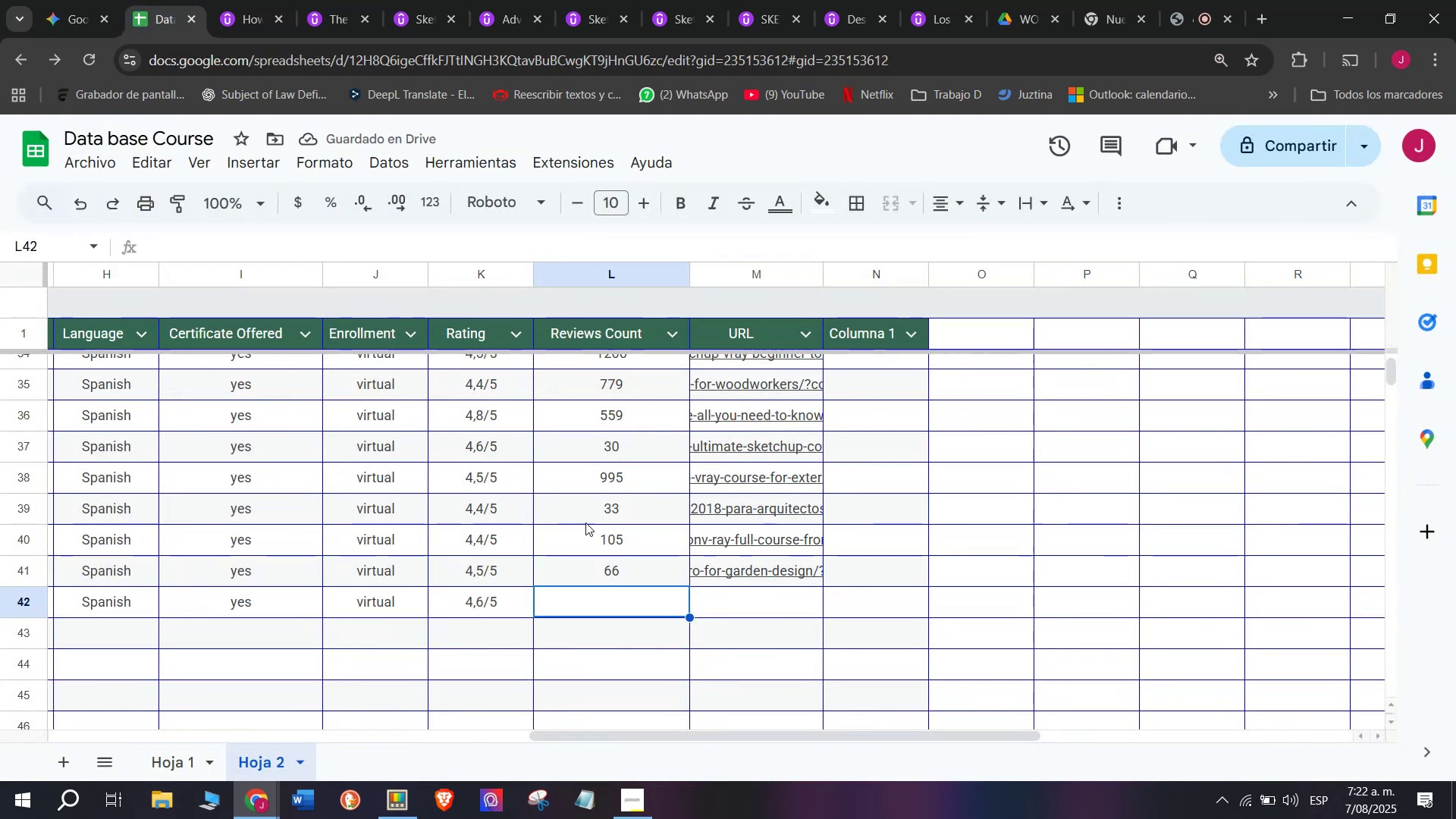 
key(Z)
 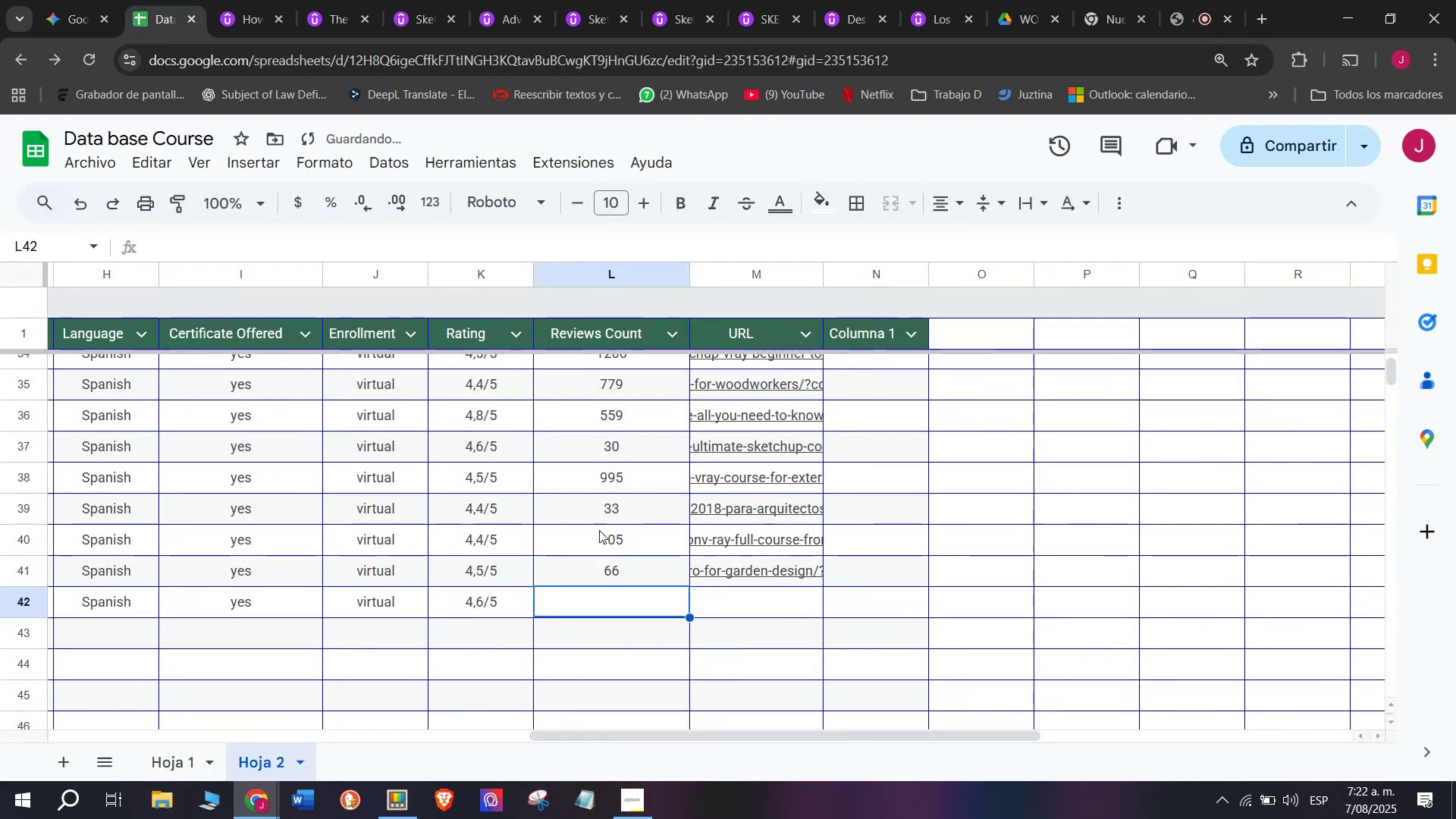 
key(Control+V)
 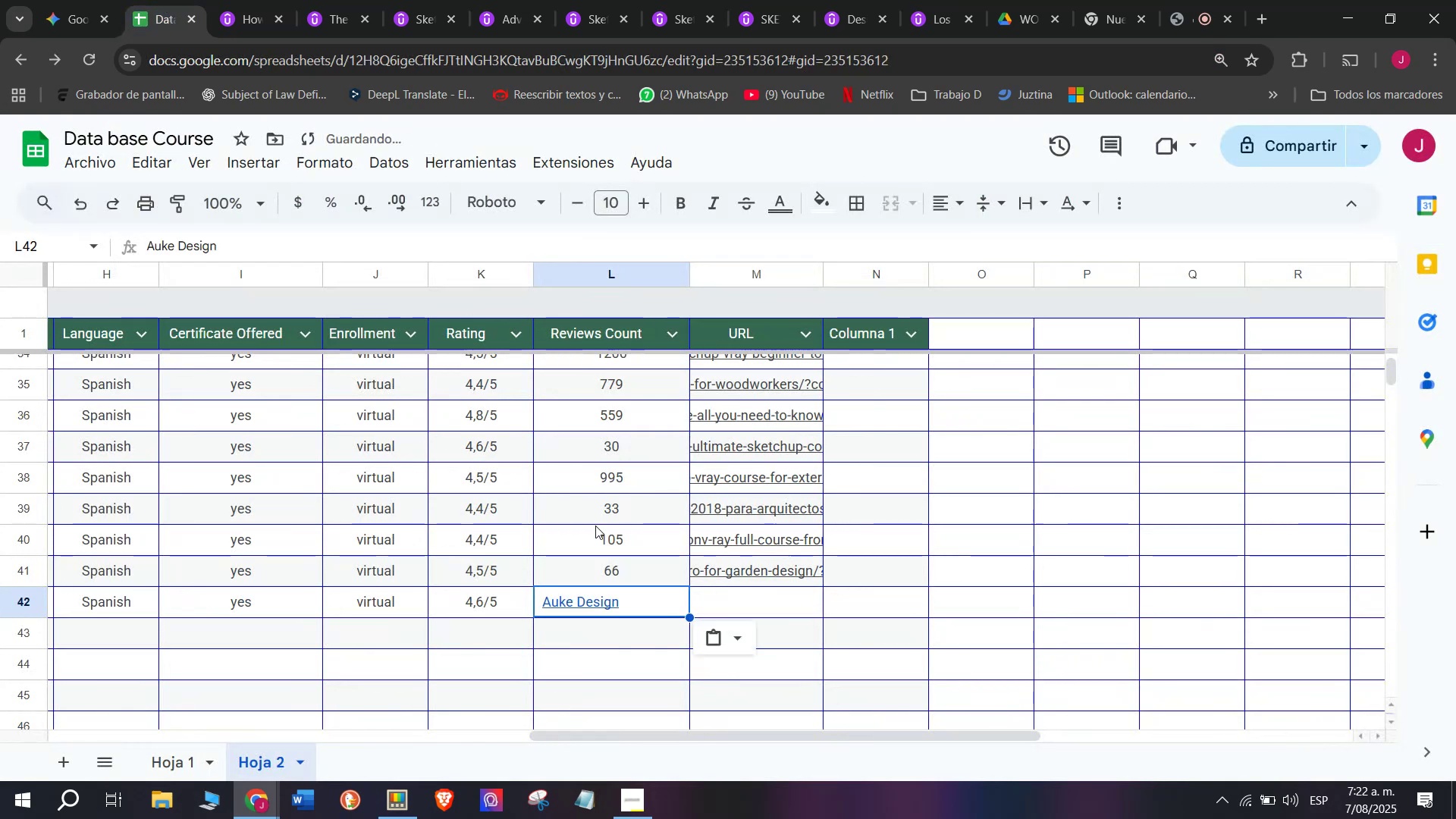 
key(Control+Shift+ControlLeft)
 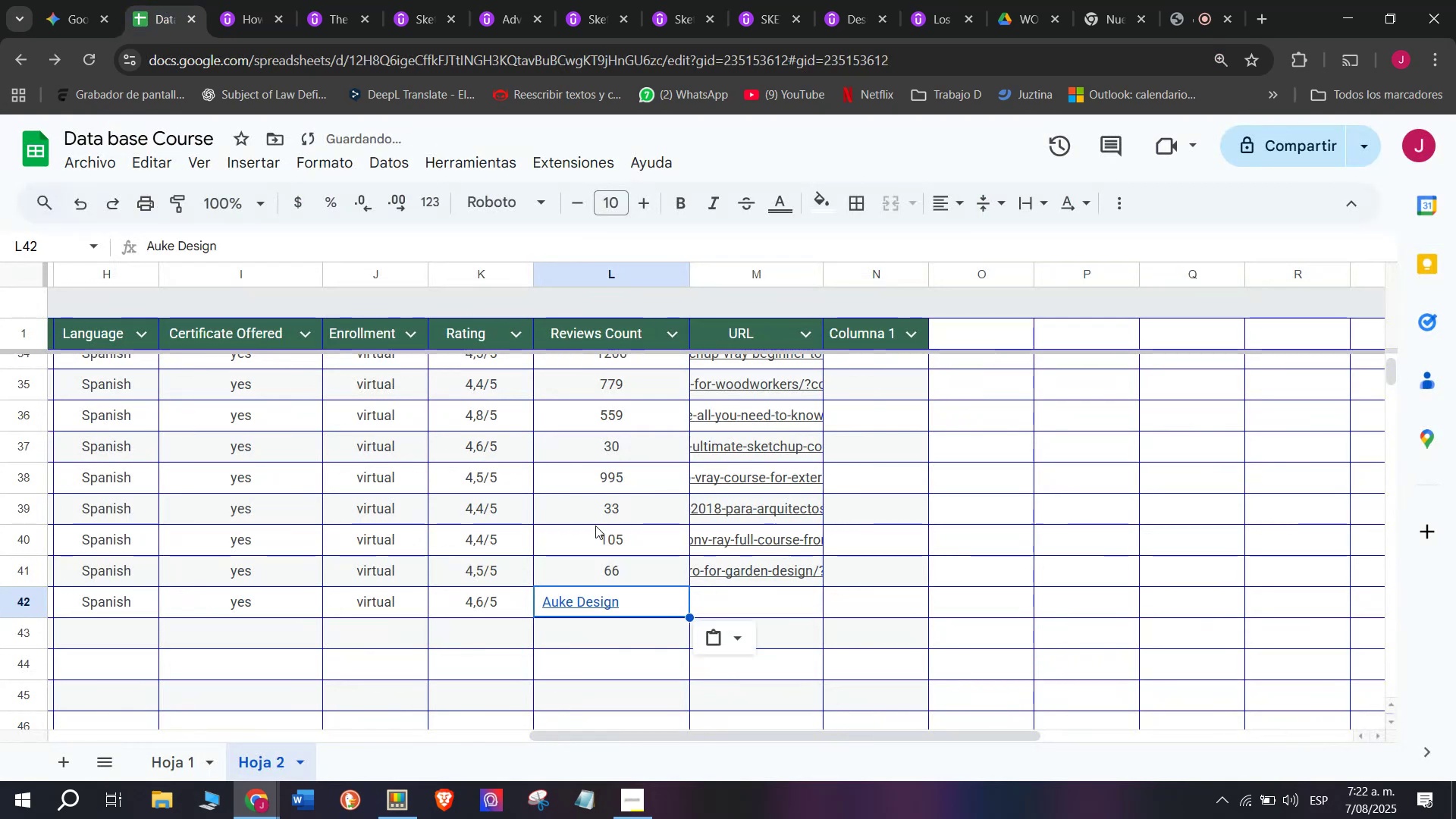 
key(Shift+ShiftLeft)
 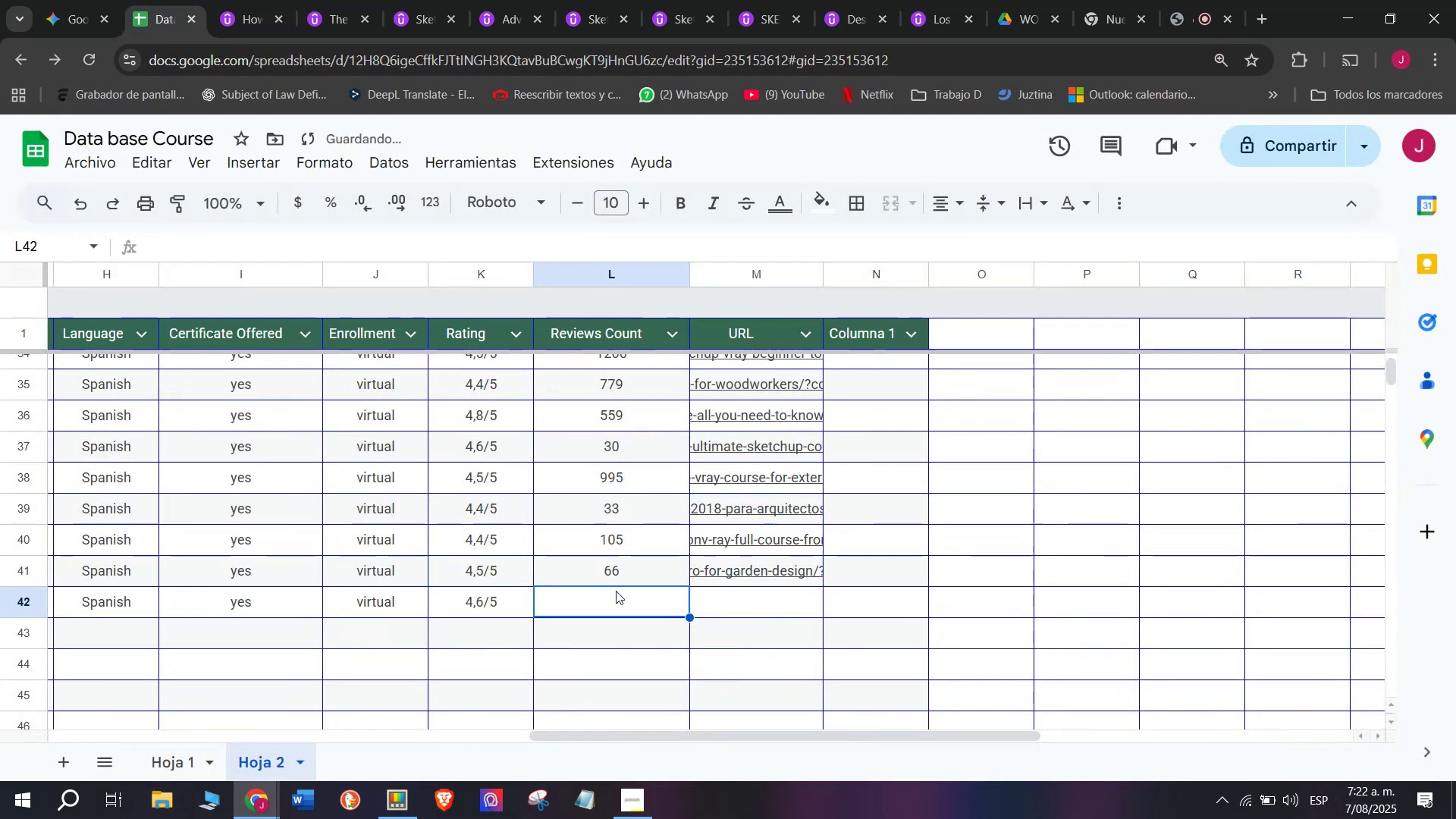 
key(Control+Shift+Z)
 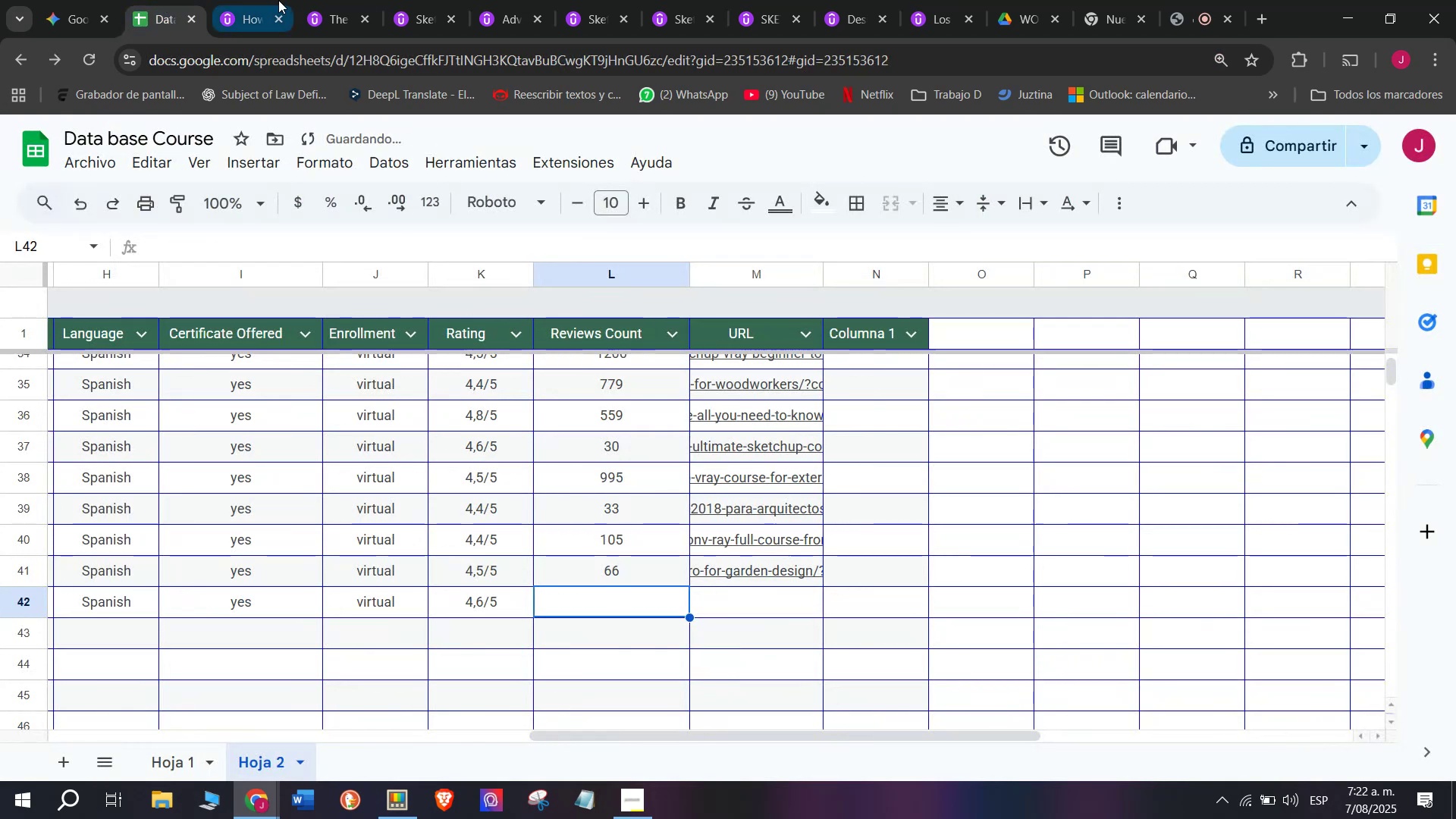 
left_click([264, 0])
 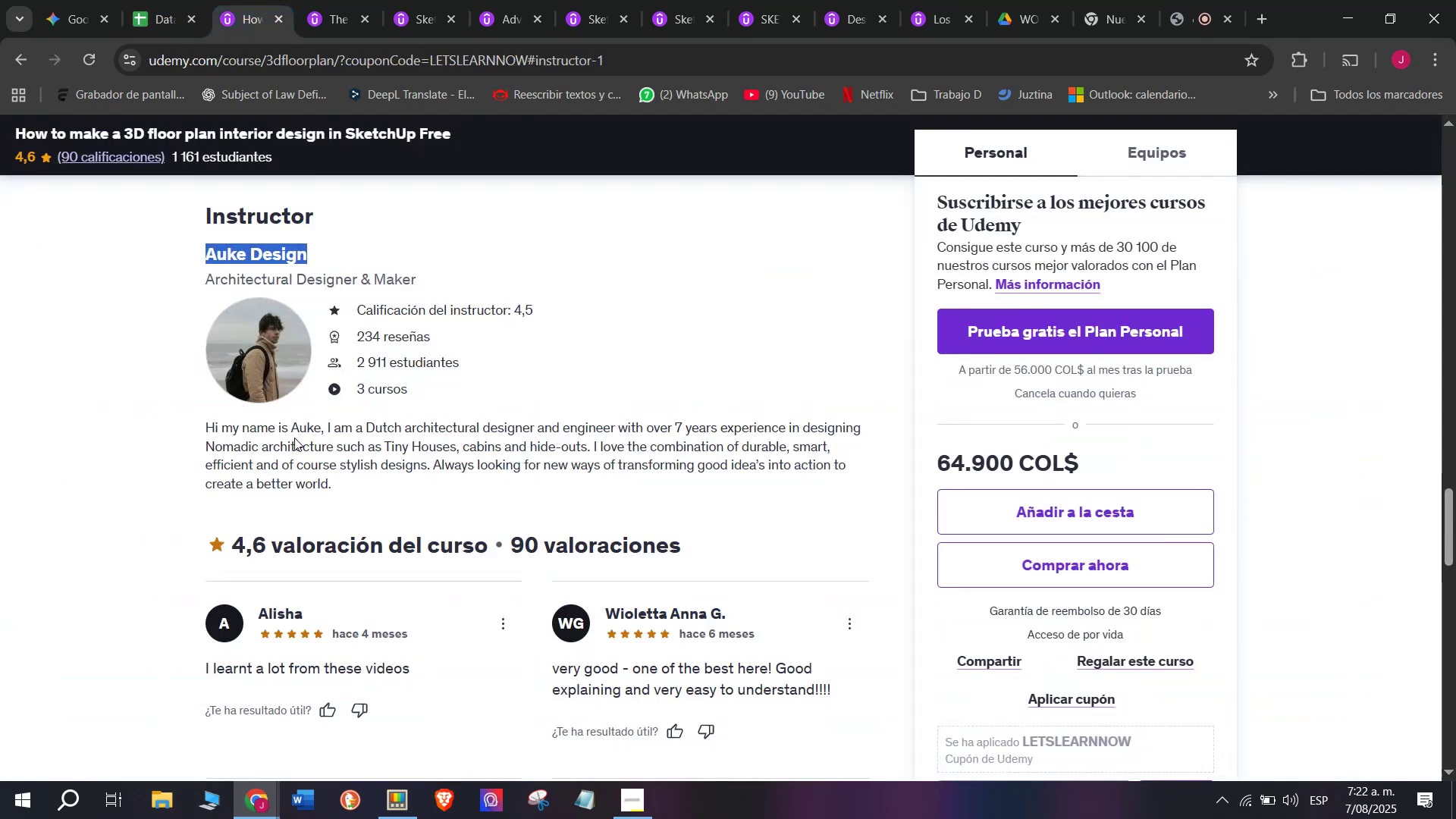 
scroll: coordinate [309, 511], scroll_direction: up, amount: 9.0
 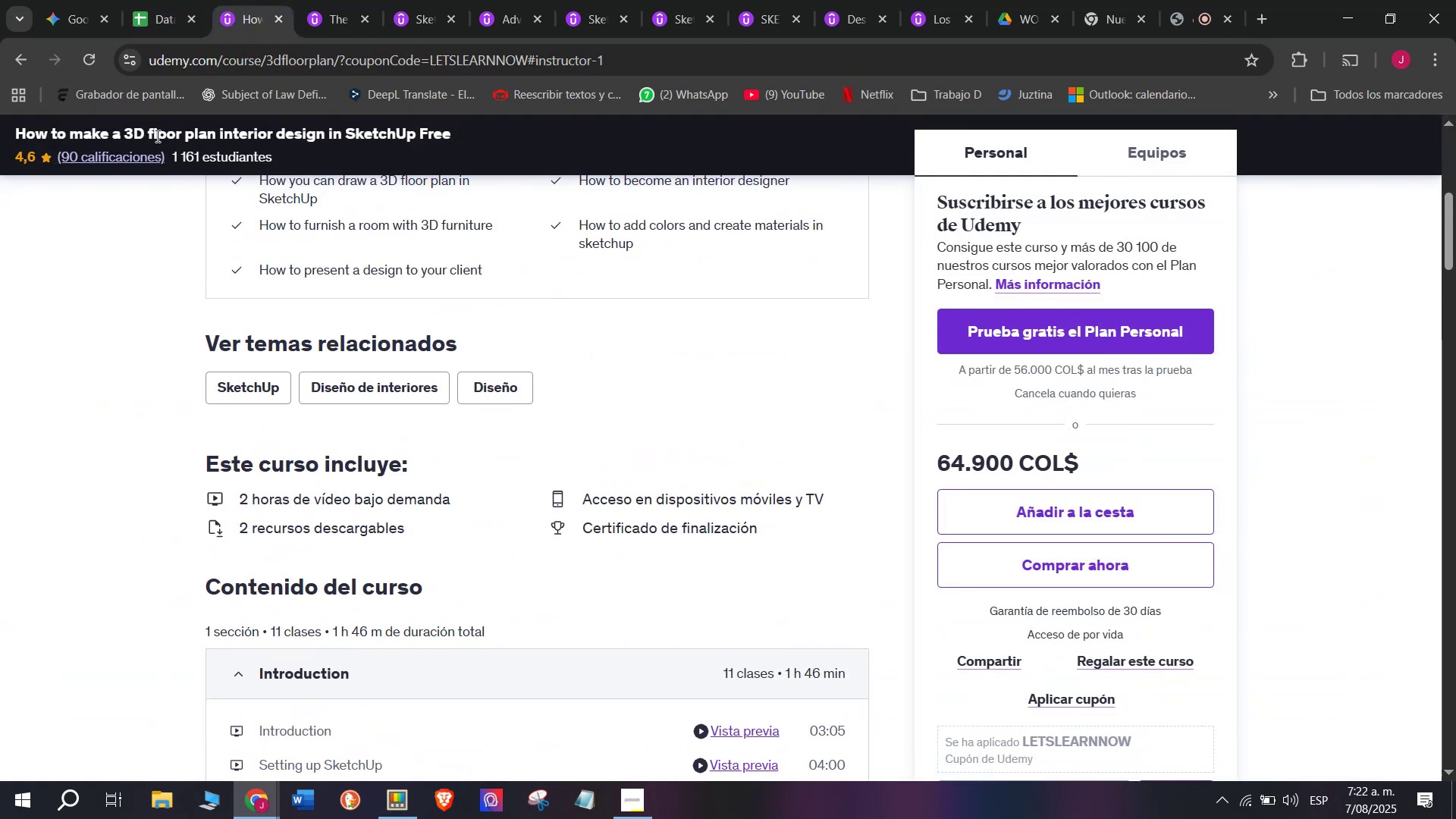 
left_click([146, 0])
 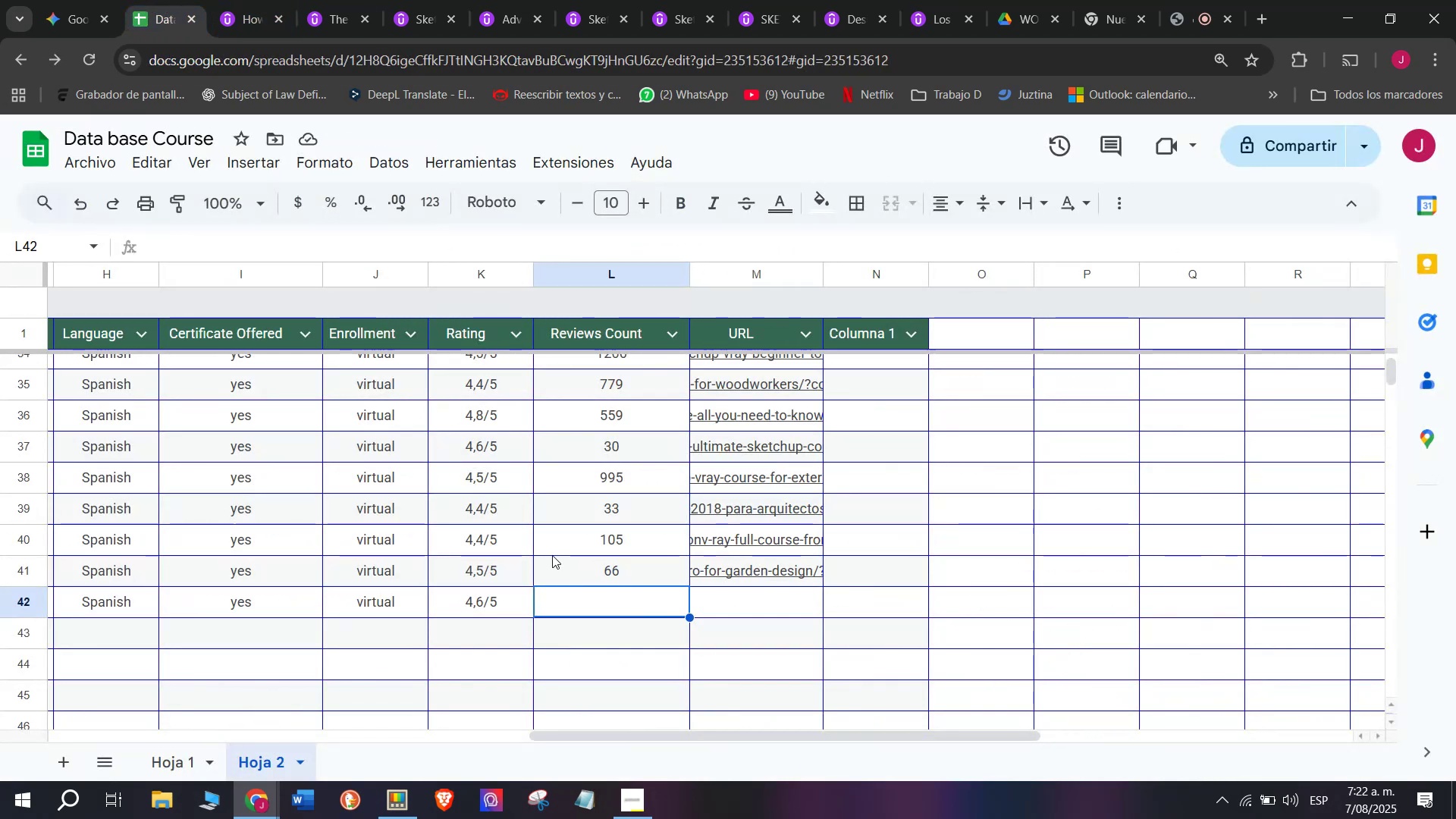 
left_click([225, 0])
 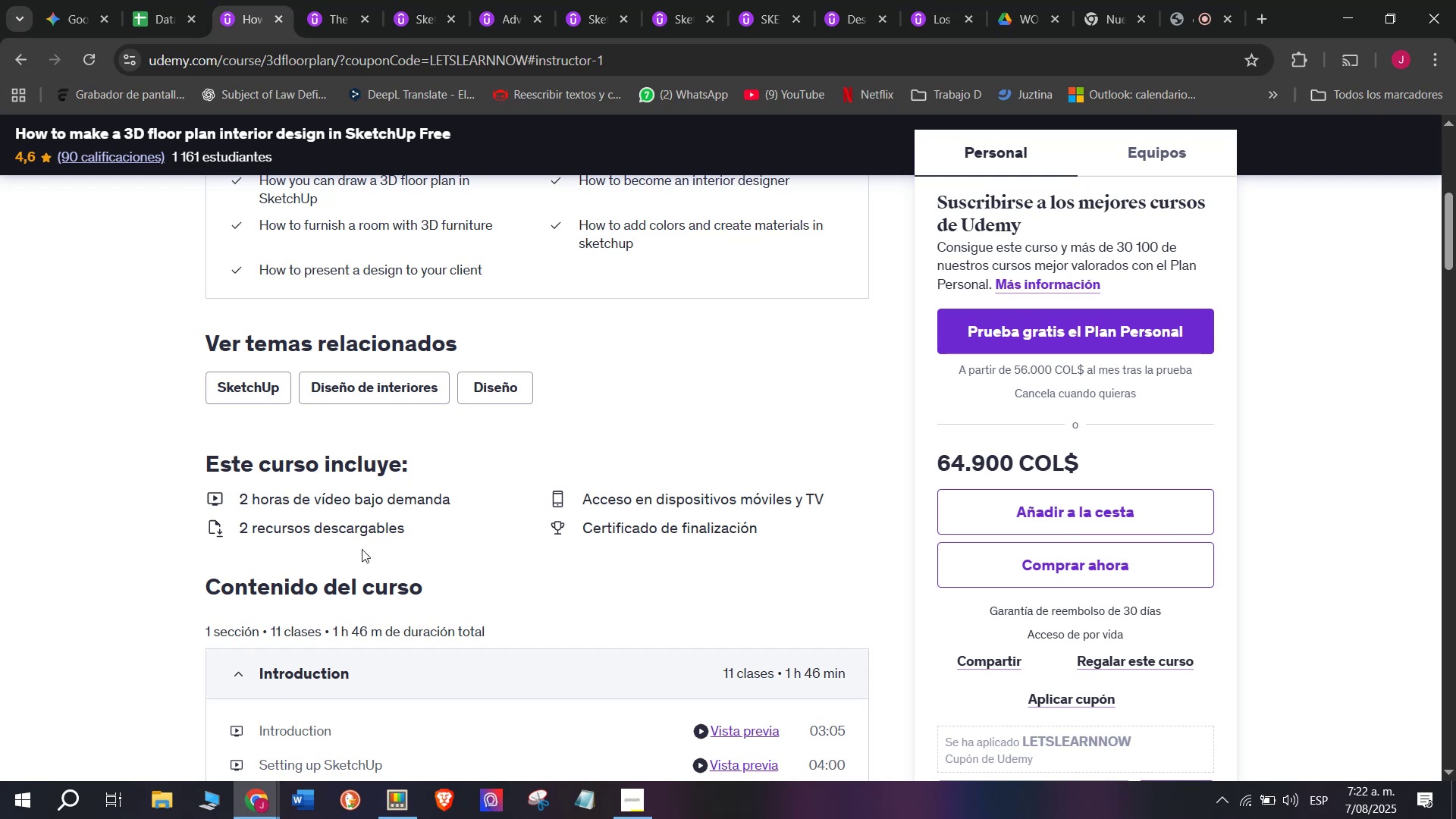 
left_click_drag(start_coordinate=[381, 636], to_coordinate=[331, 618])
 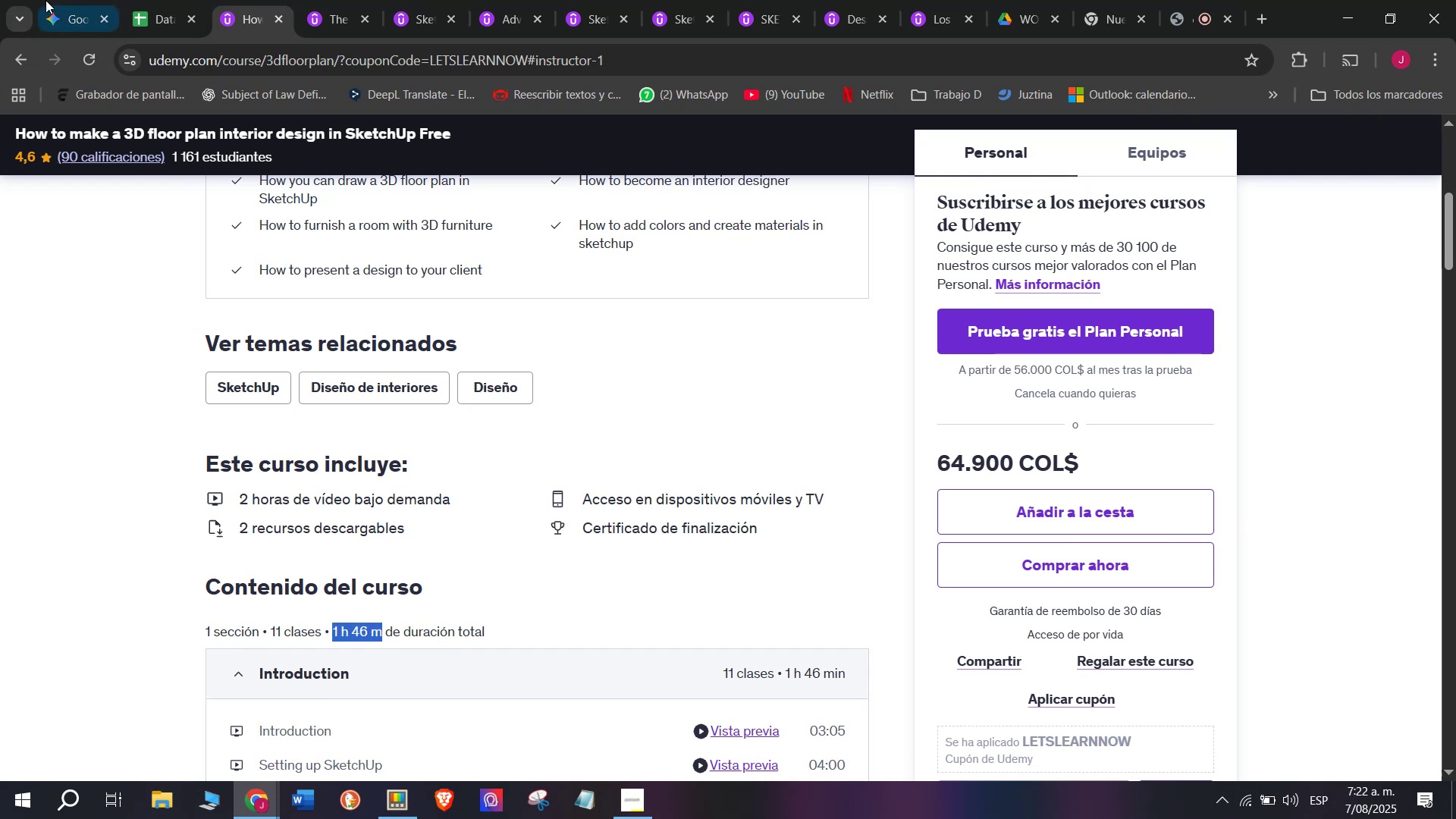 
key(Break)
 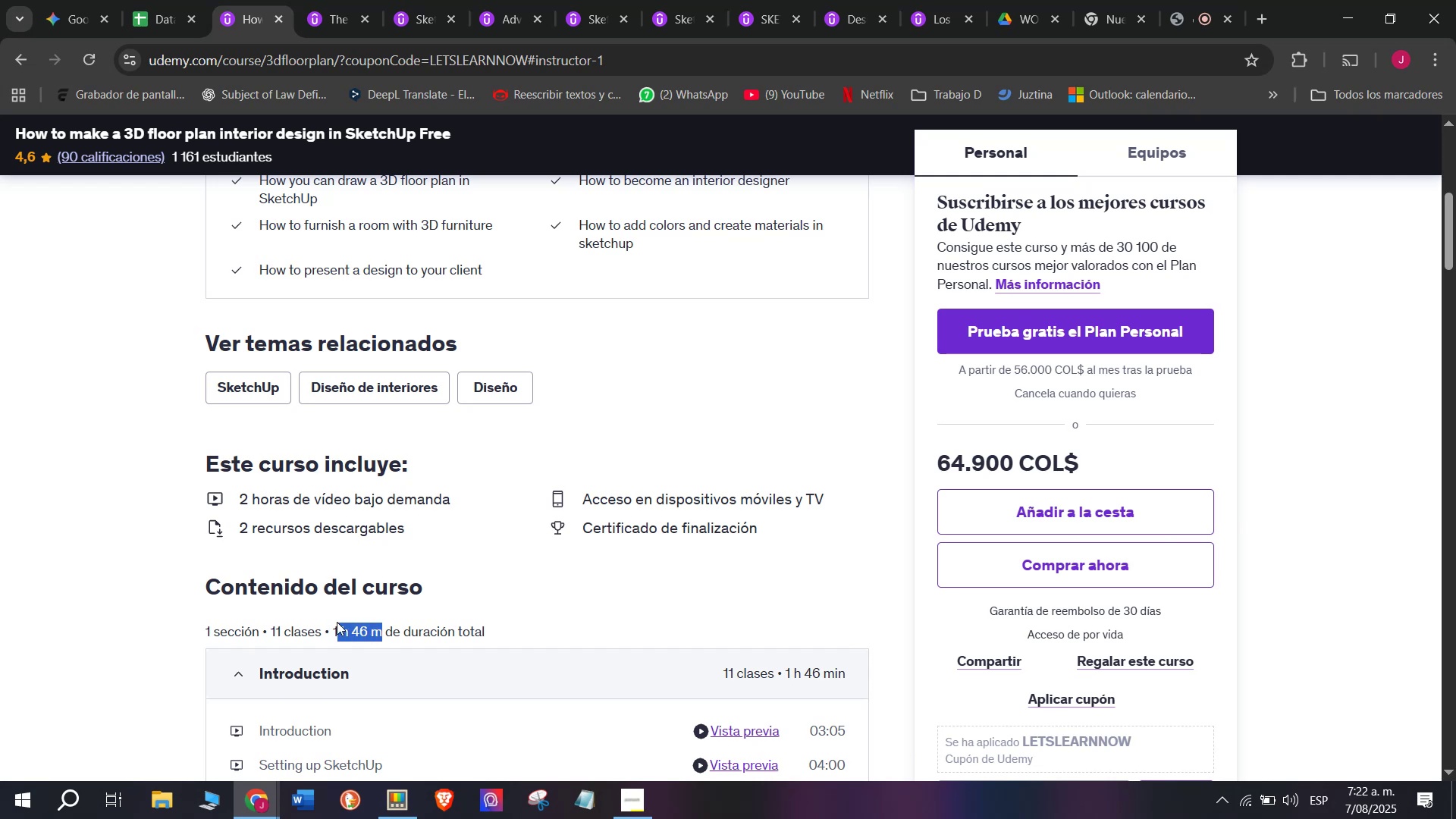 
key(Control+ControlLeft)
 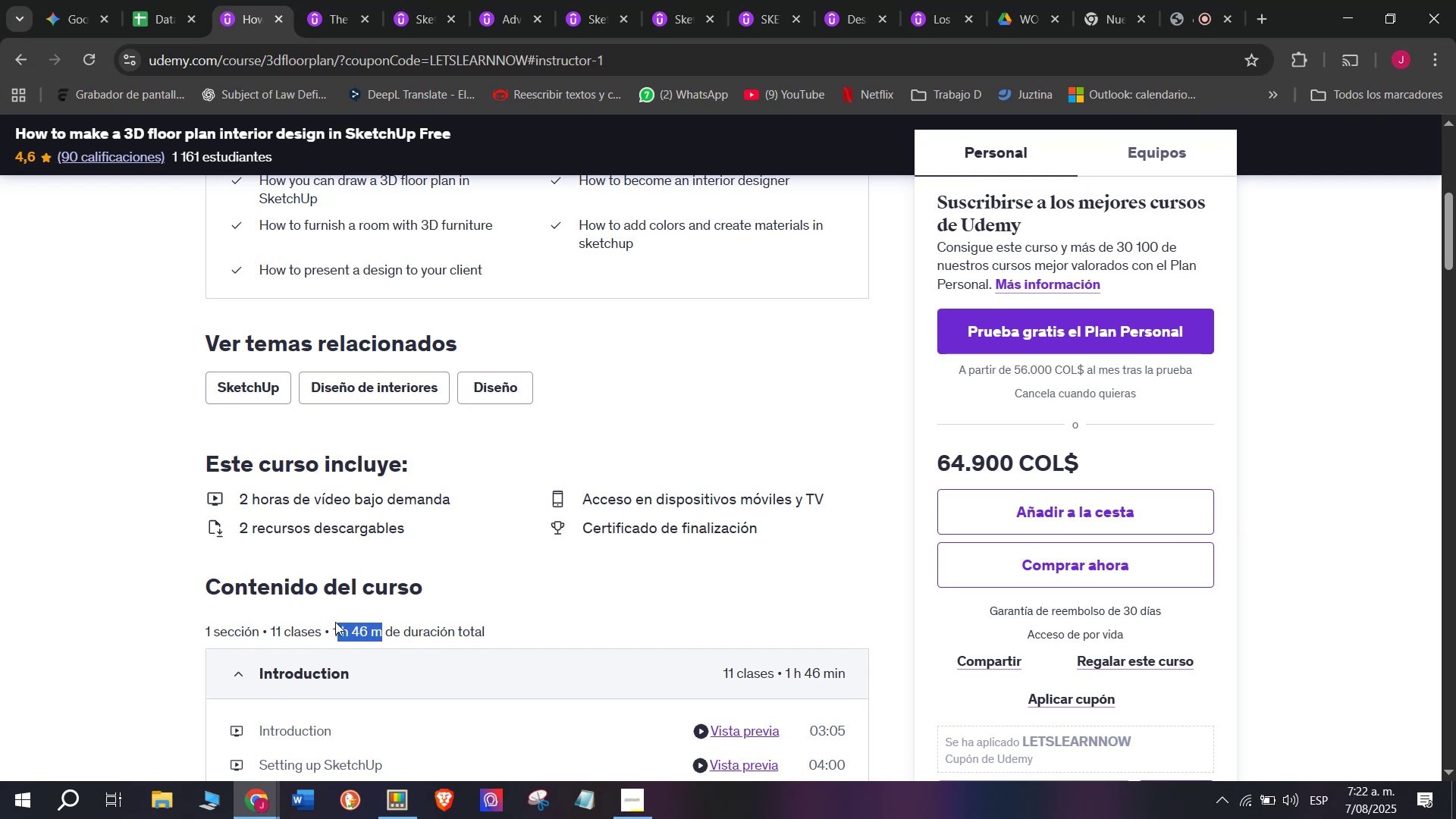 
key(Control+C)
 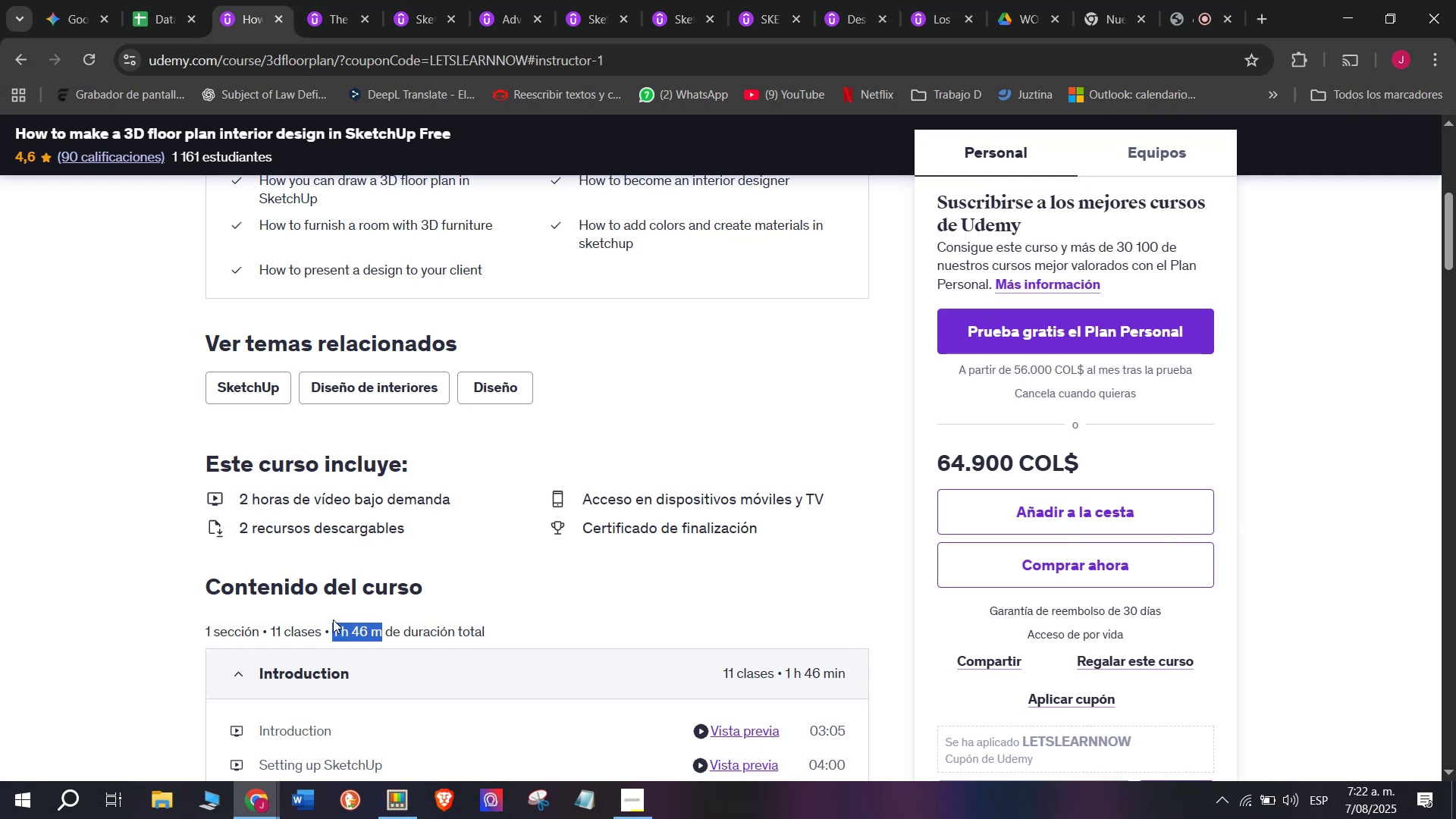 
key(Control+ControlLeft)
 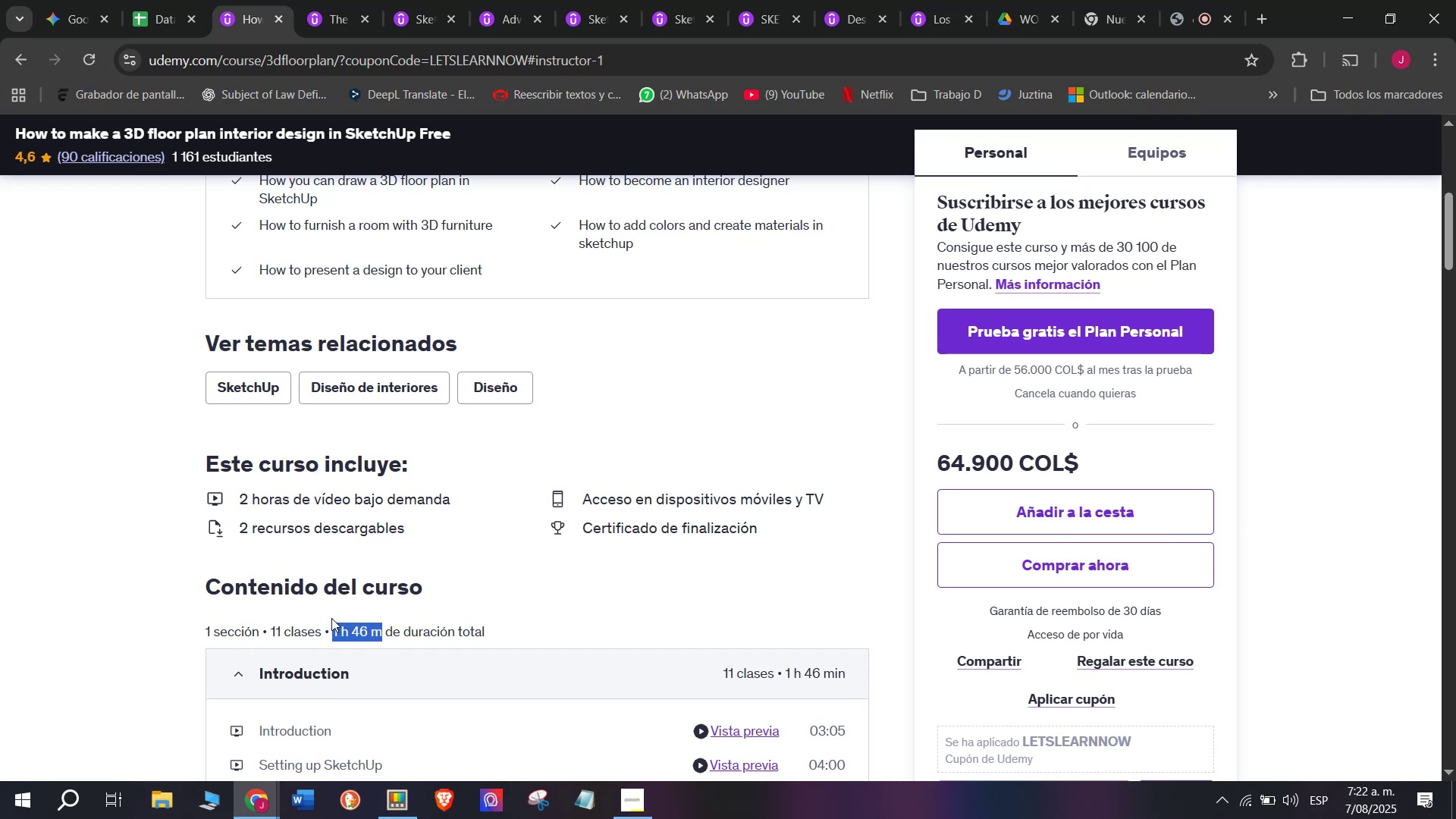 
key(Break)
 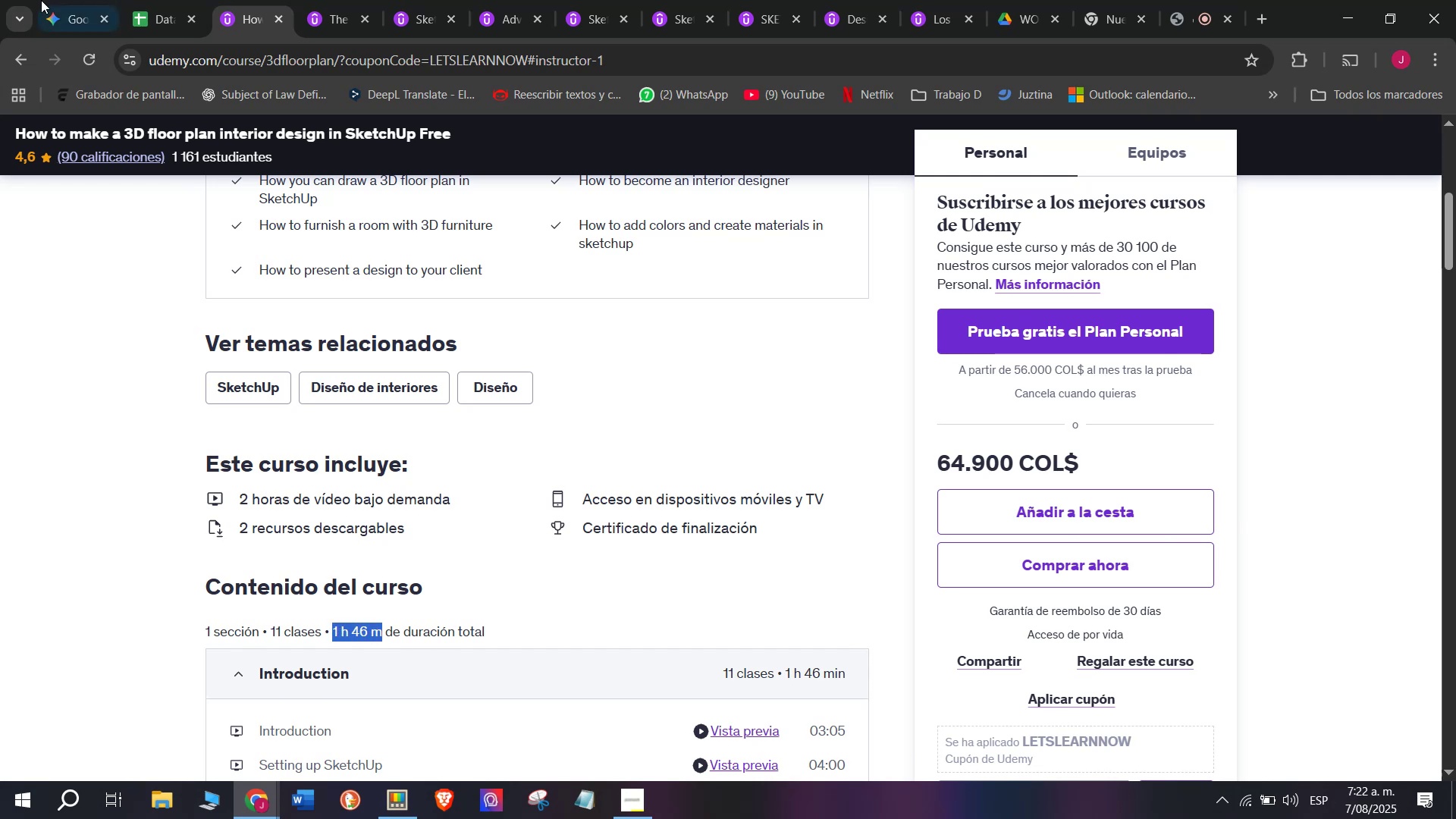 
key(Control+C)
 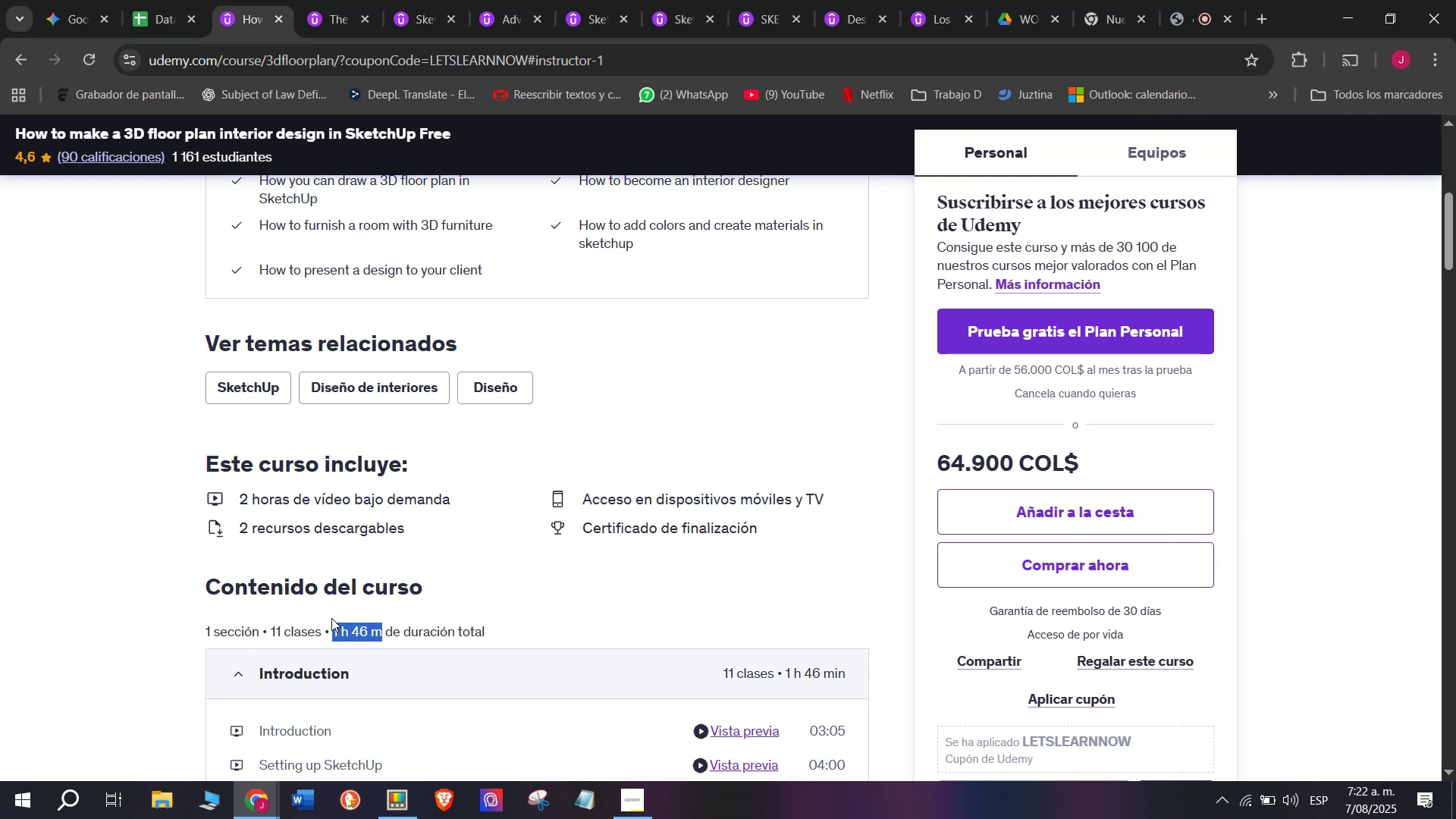 
key(Break)
 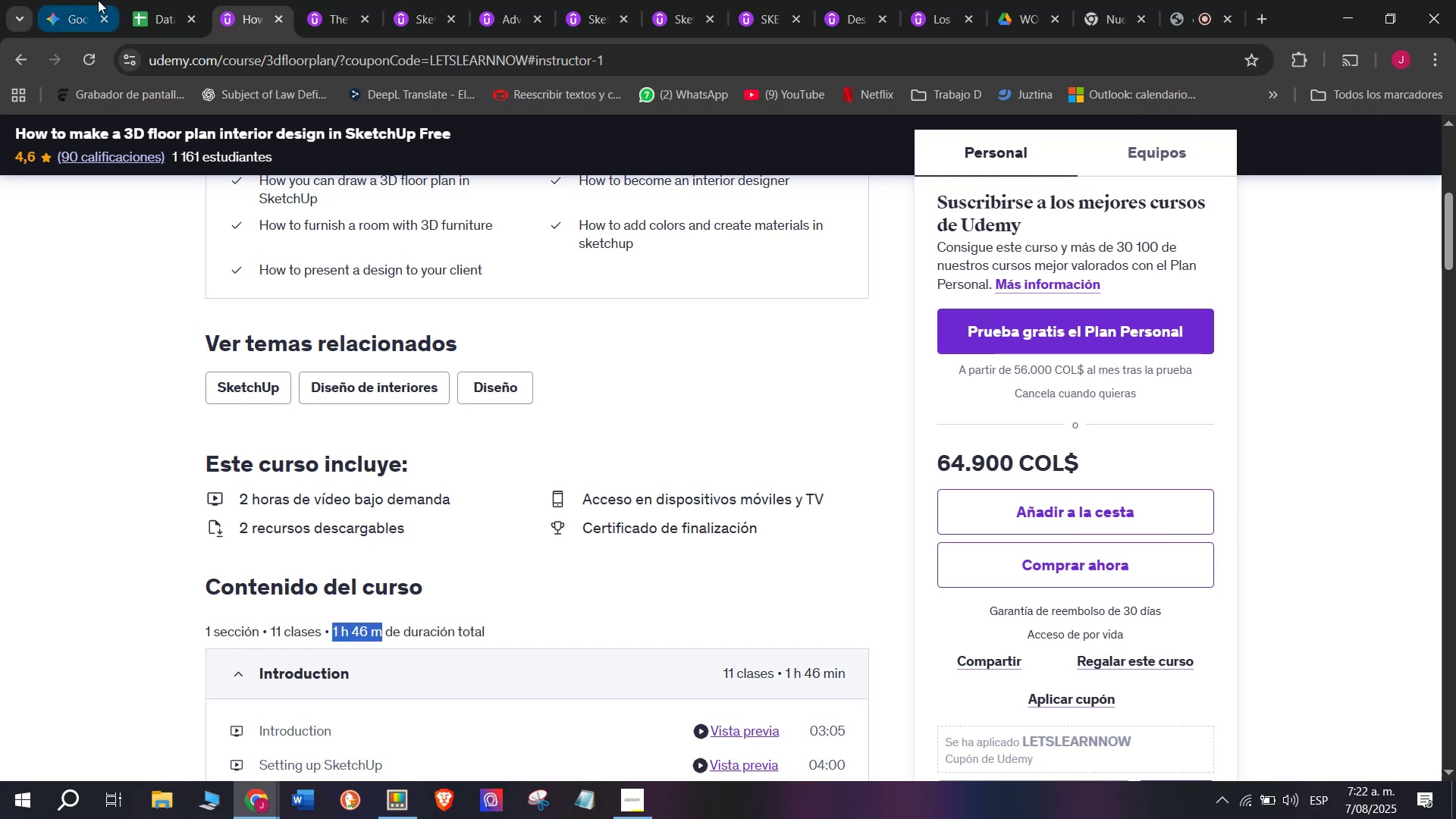 
key(Control+ControlLeft)
 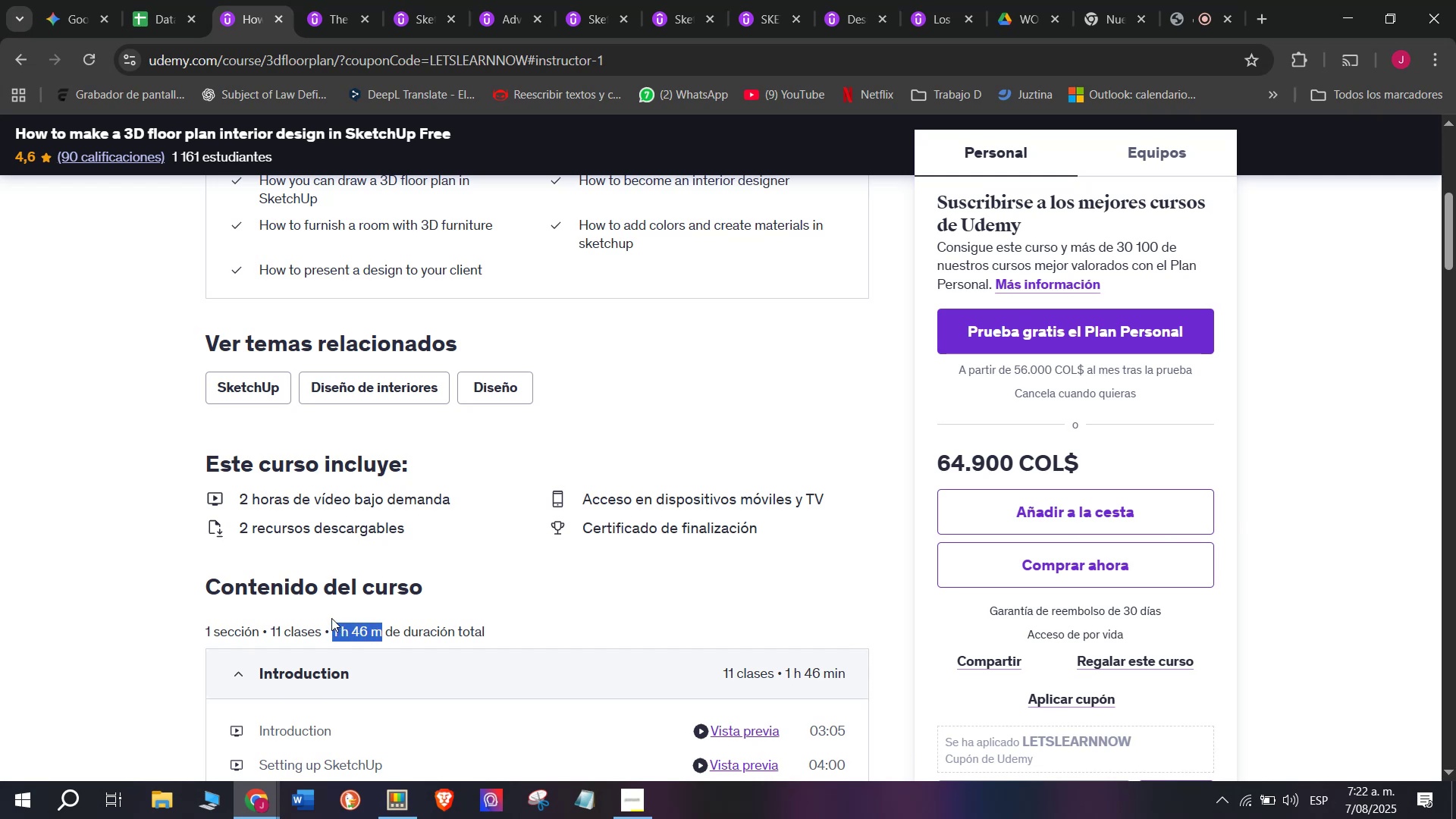 
key(Control+C)
 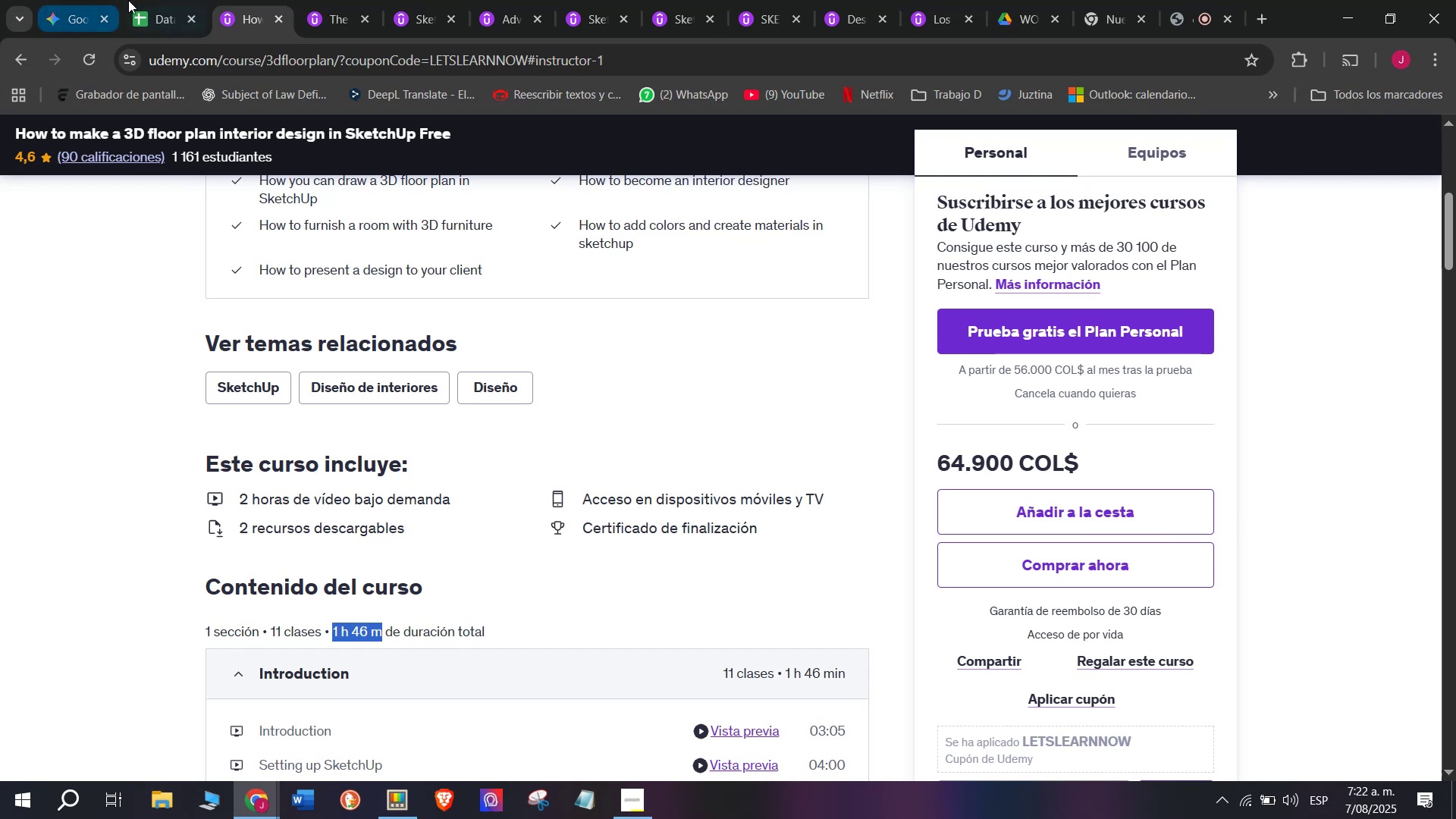 
left_click([164, 0])
 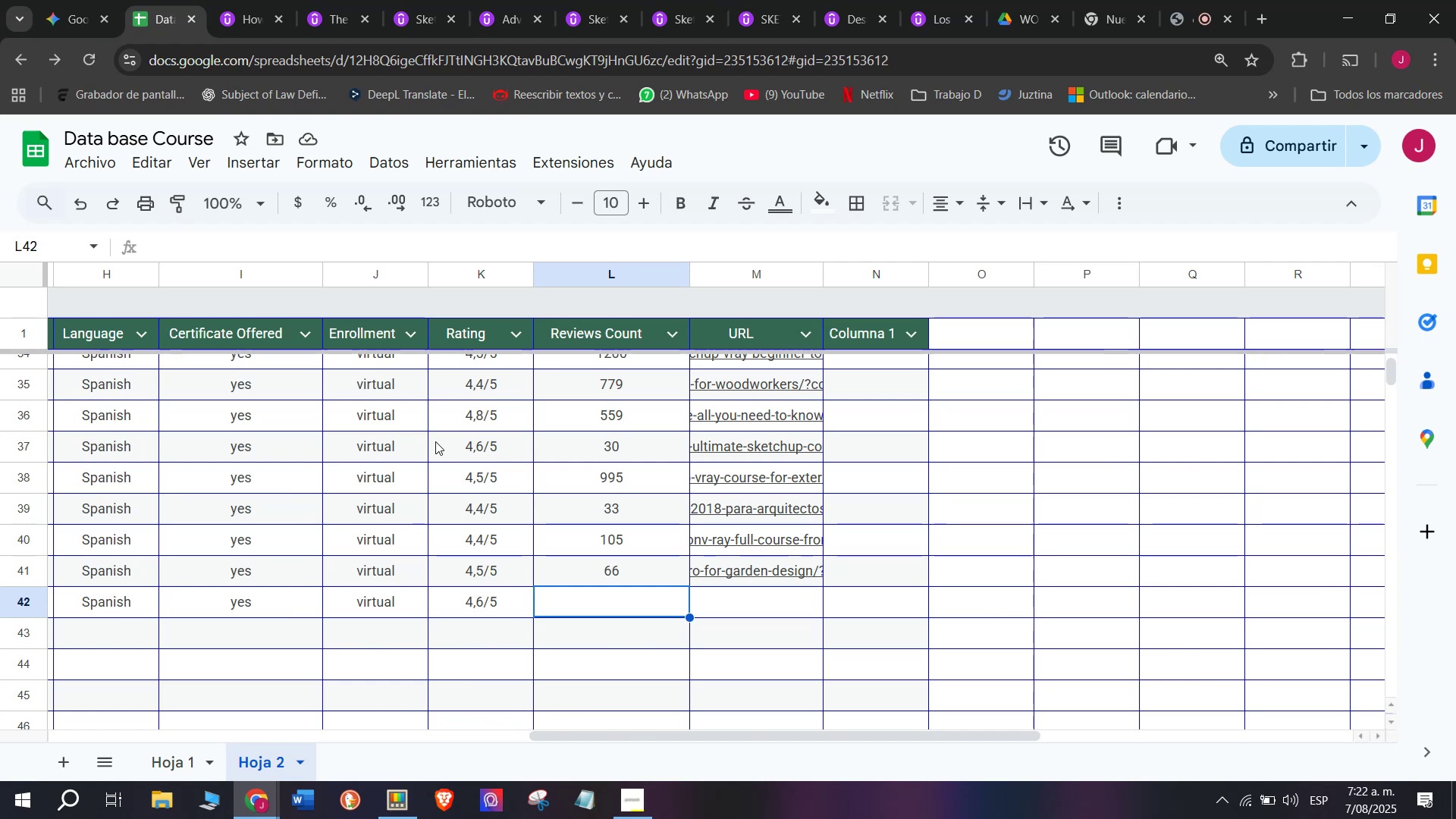 
wait(5.67)
 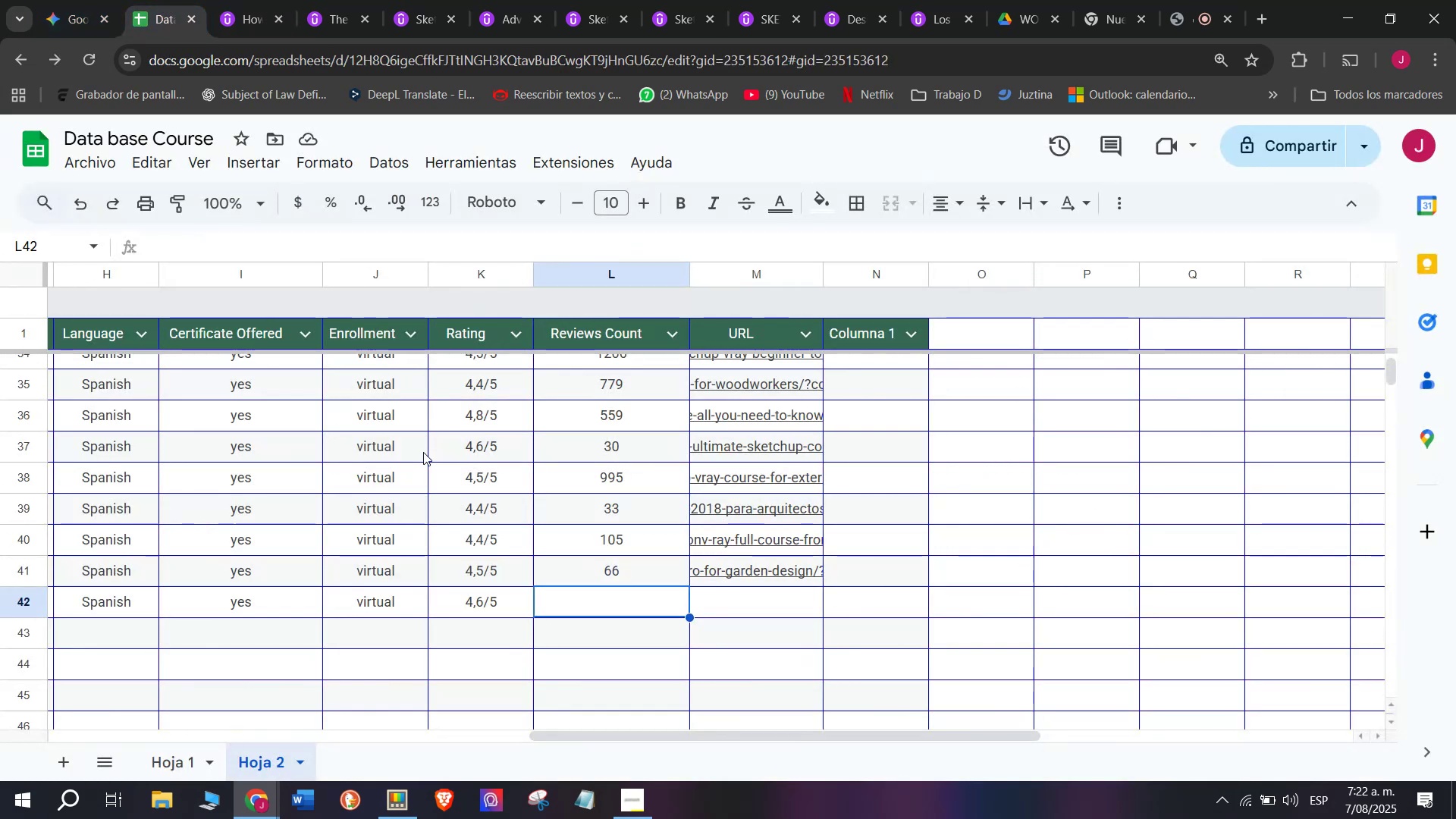 
mouse_move([64, 275])
 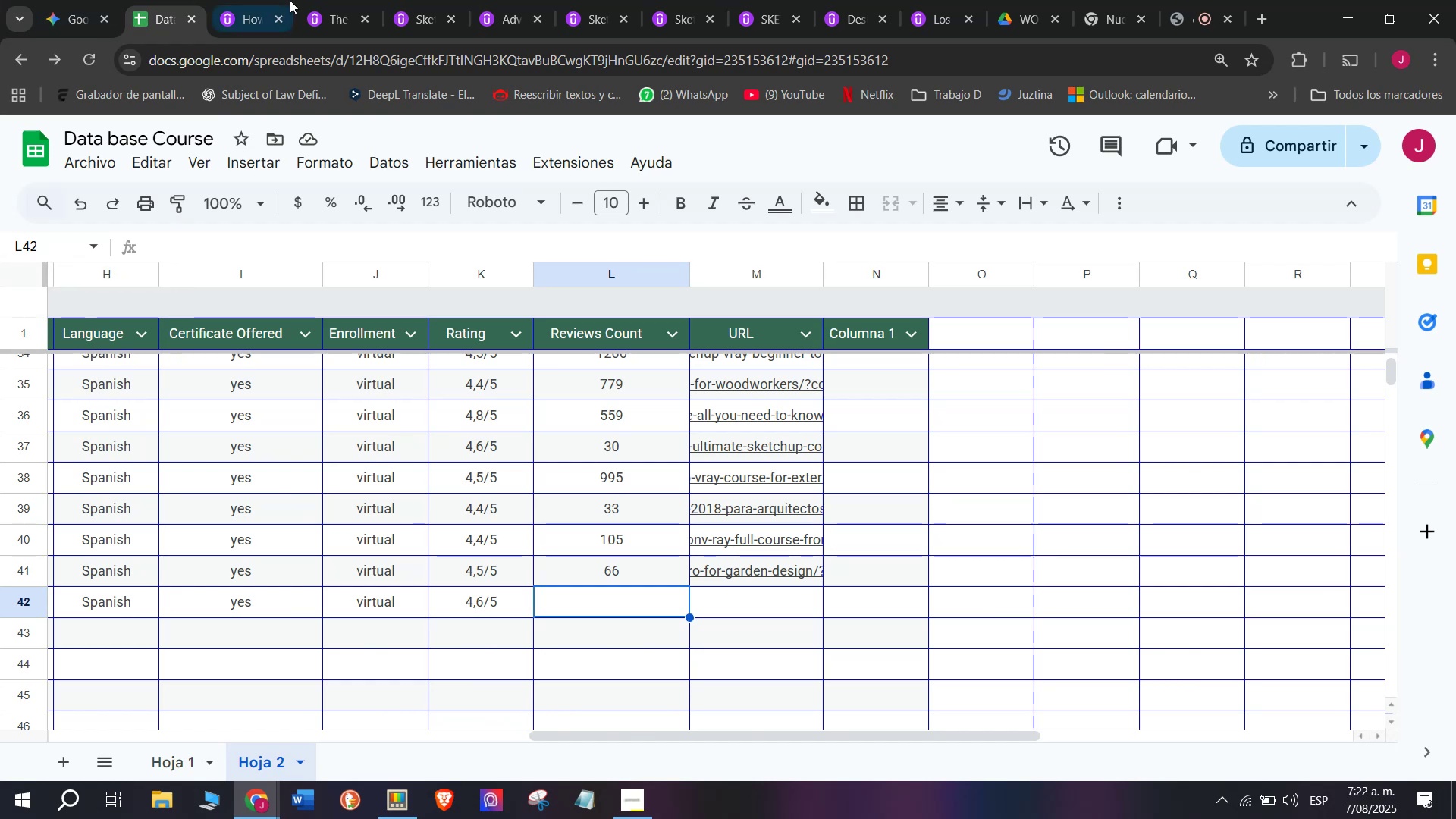 
left_click([224, 0])
 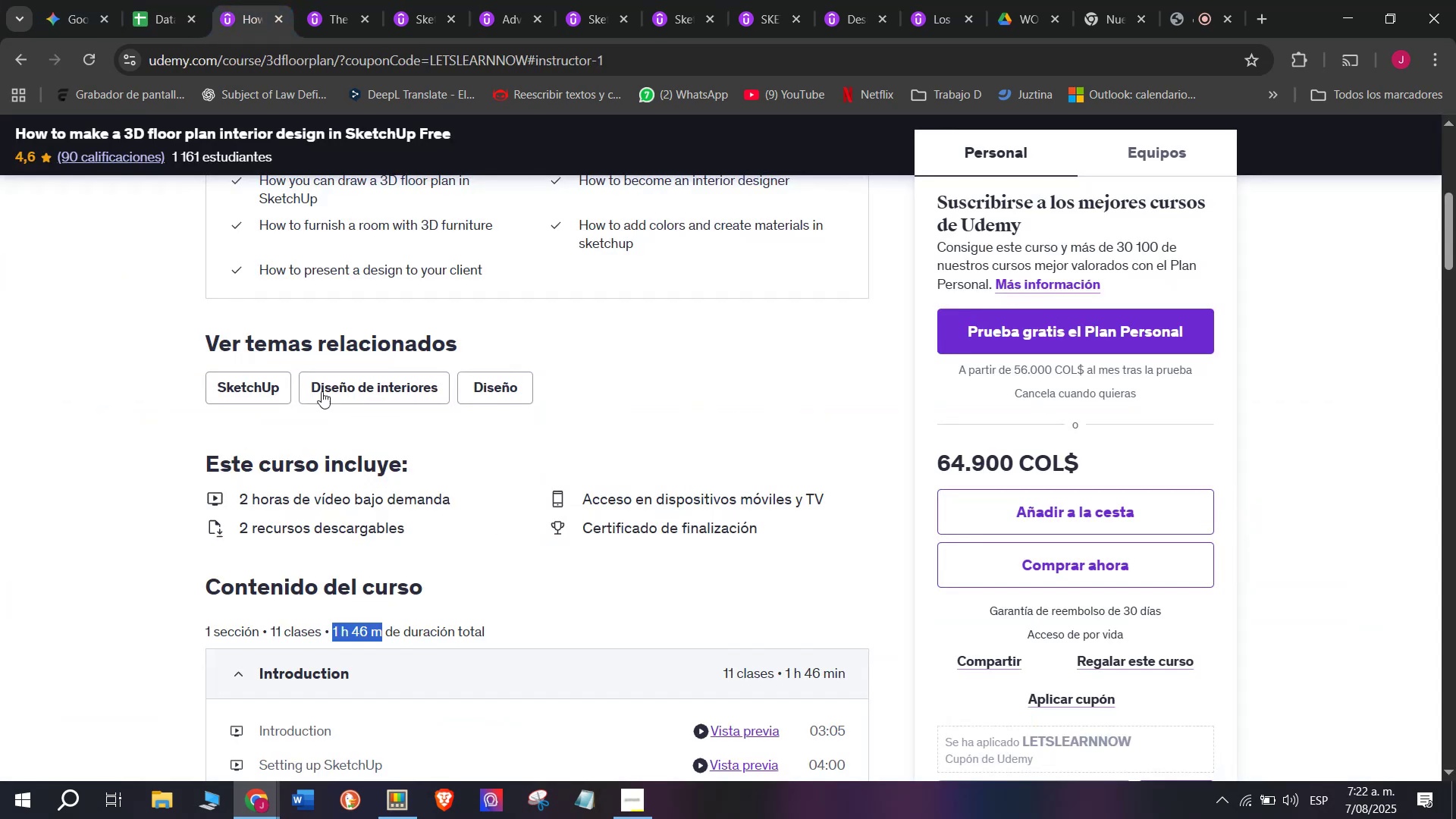 
scroll: coordinate [329, 410], scroll_direction: up, amount: 5.0
 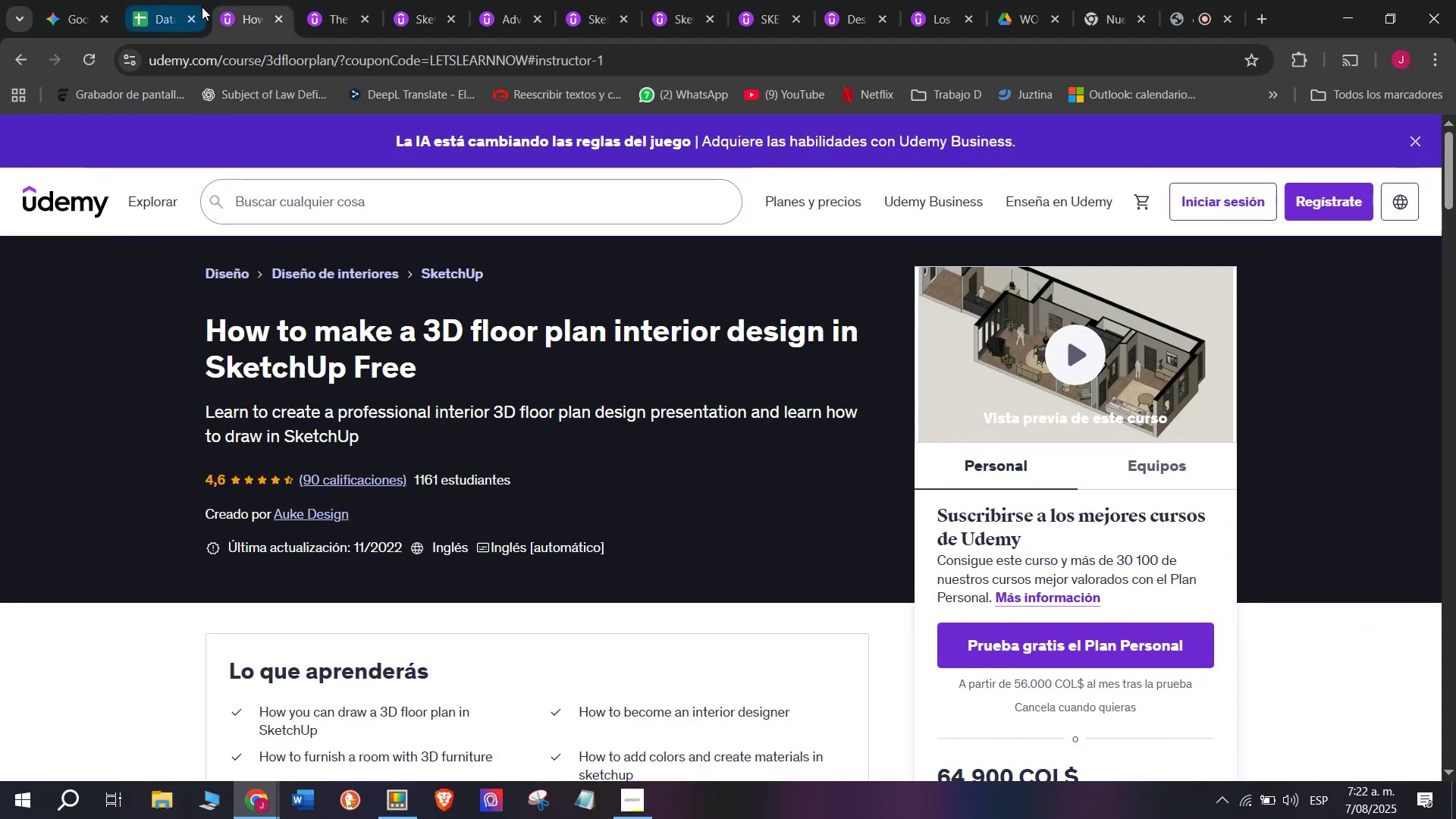 
left_click([186, 0])
 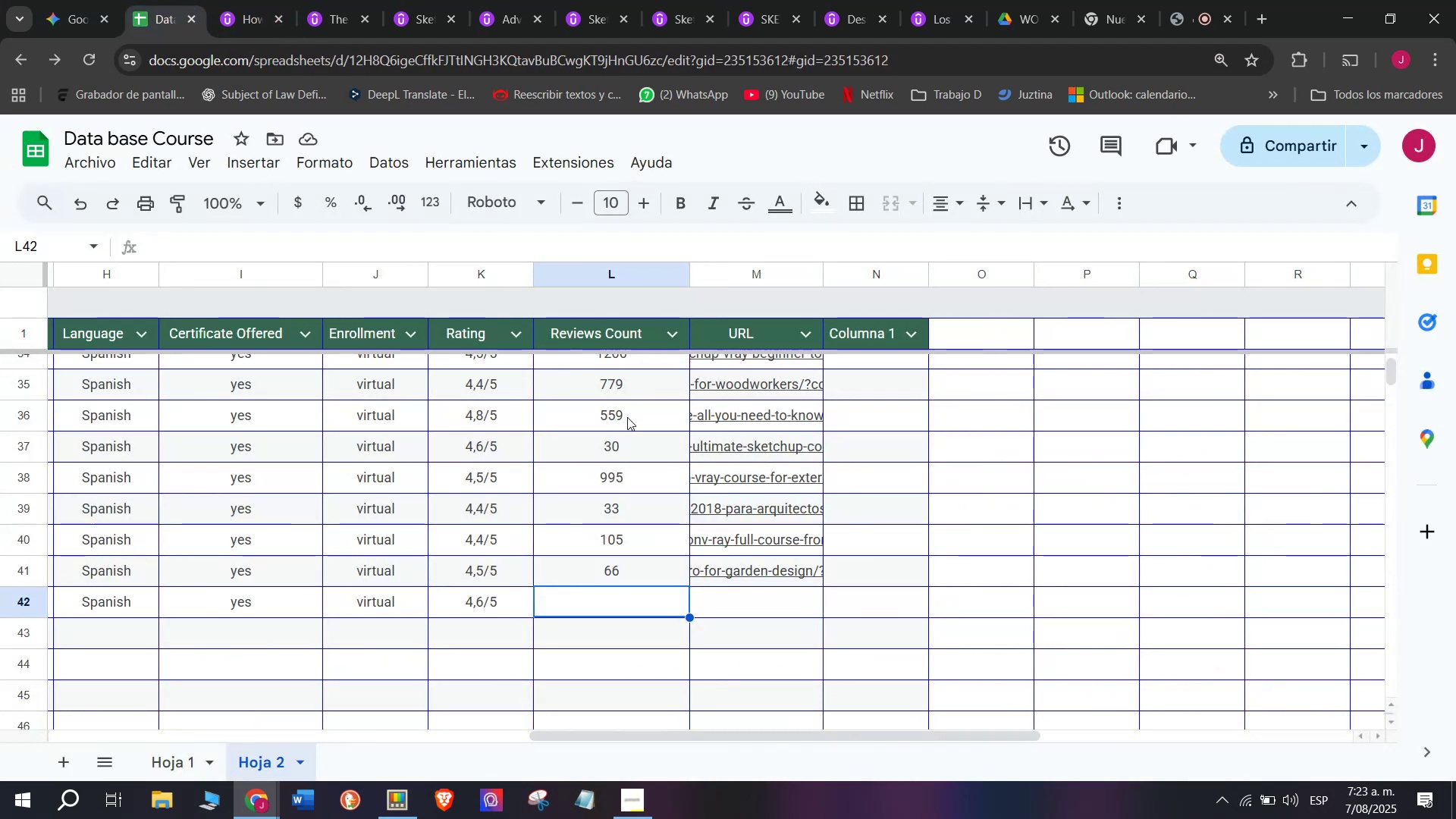 
type(90)
 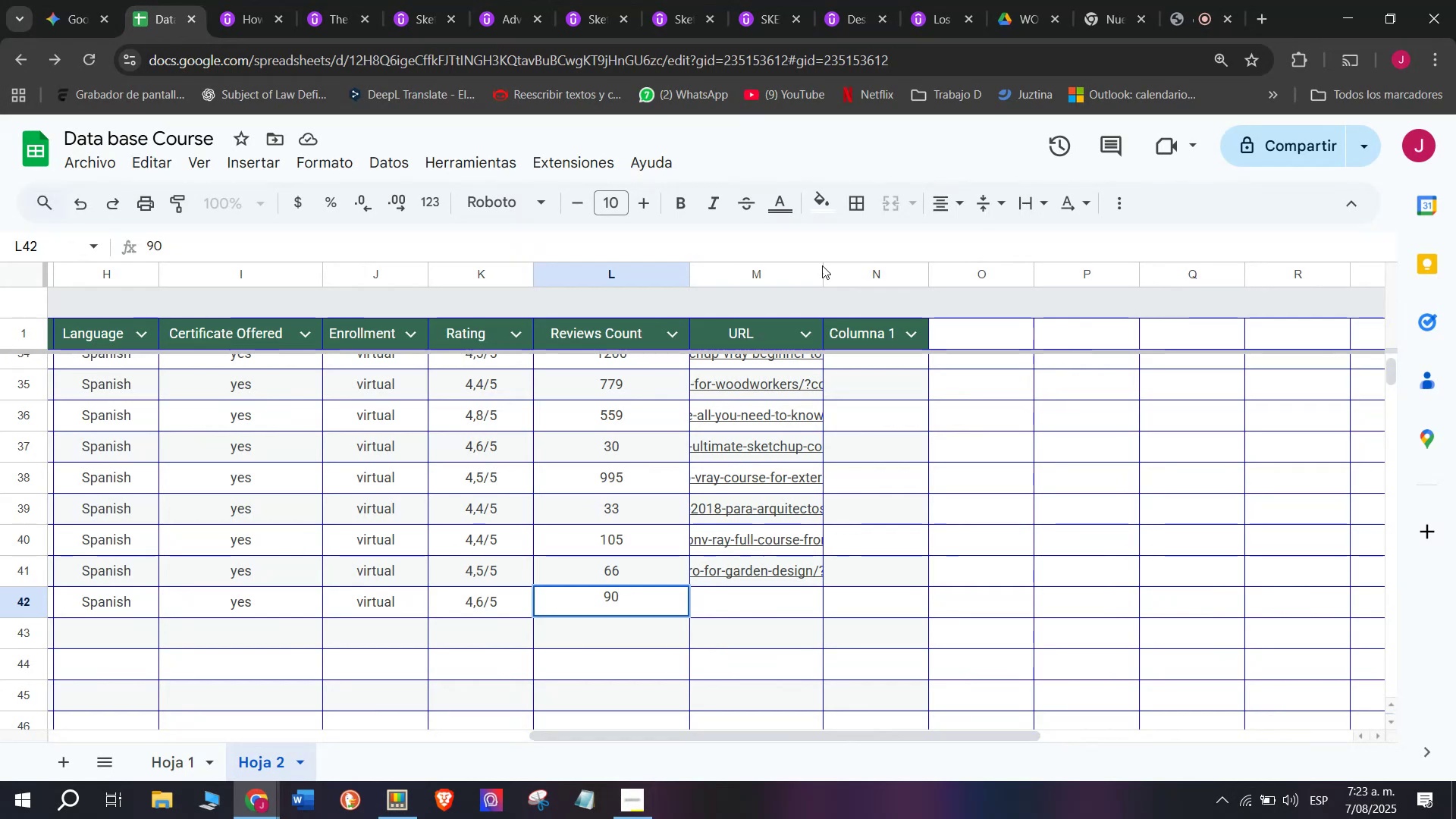 